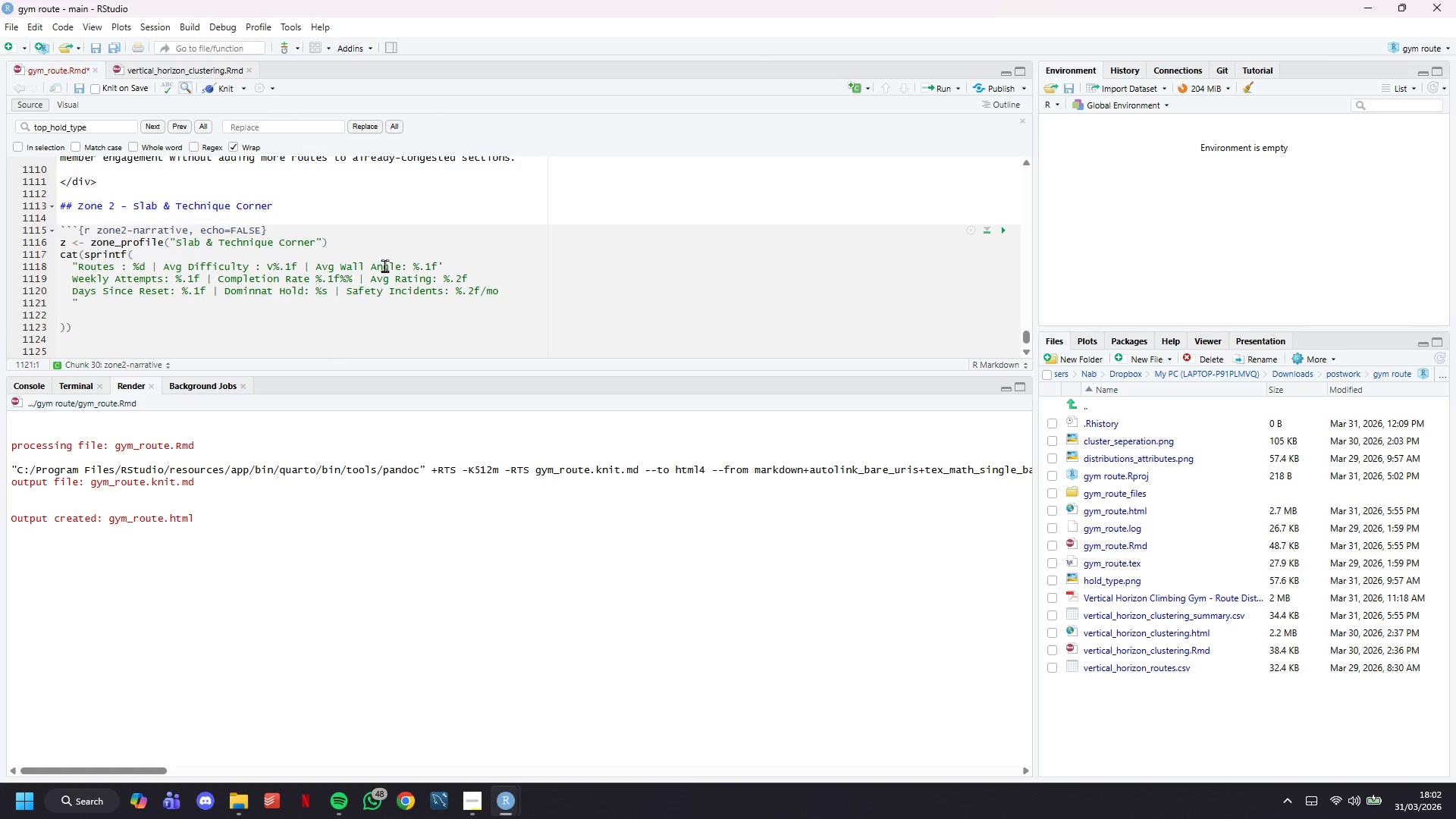 
key(Backspace)
 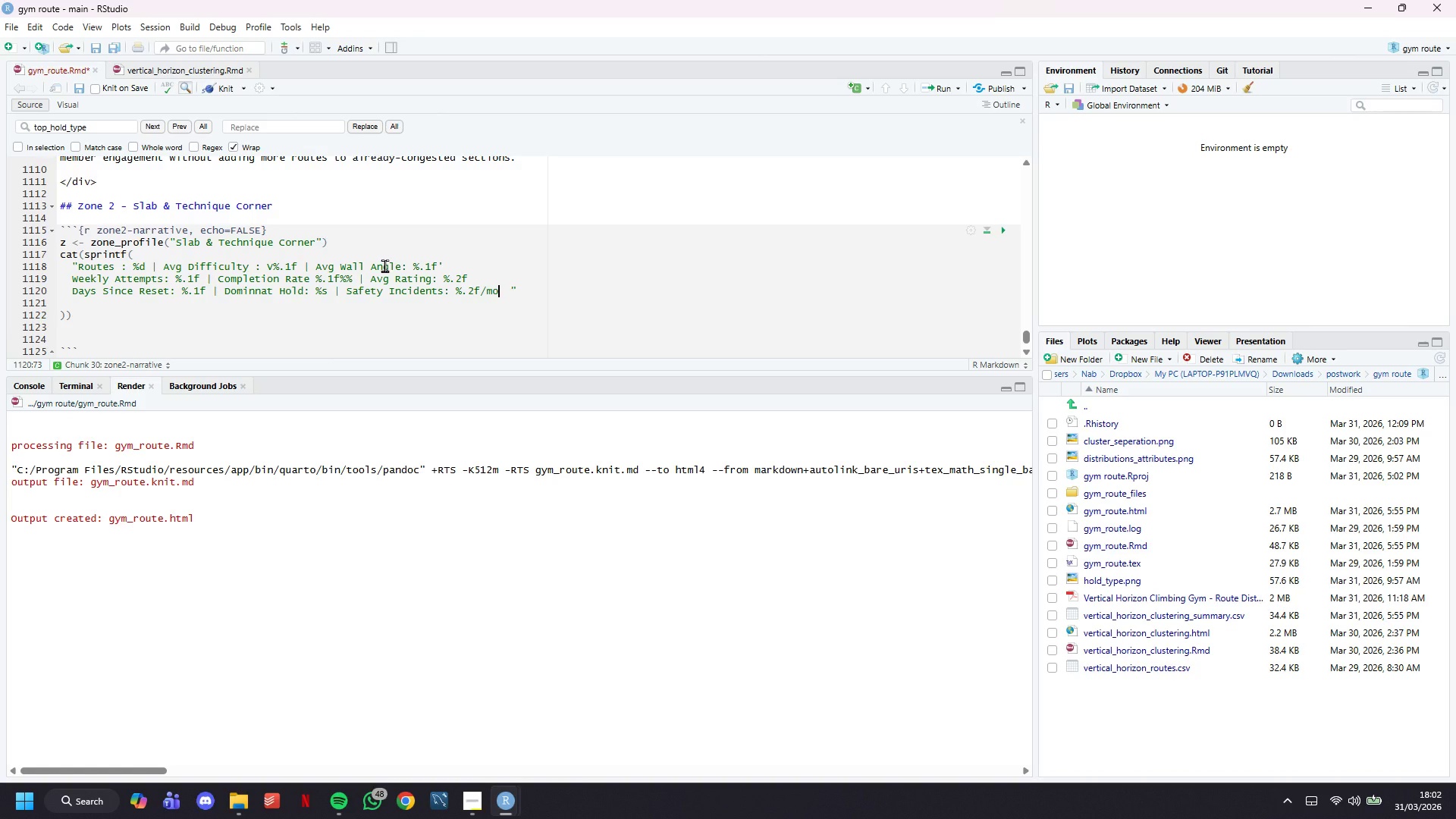 
key(ArrowRight)
 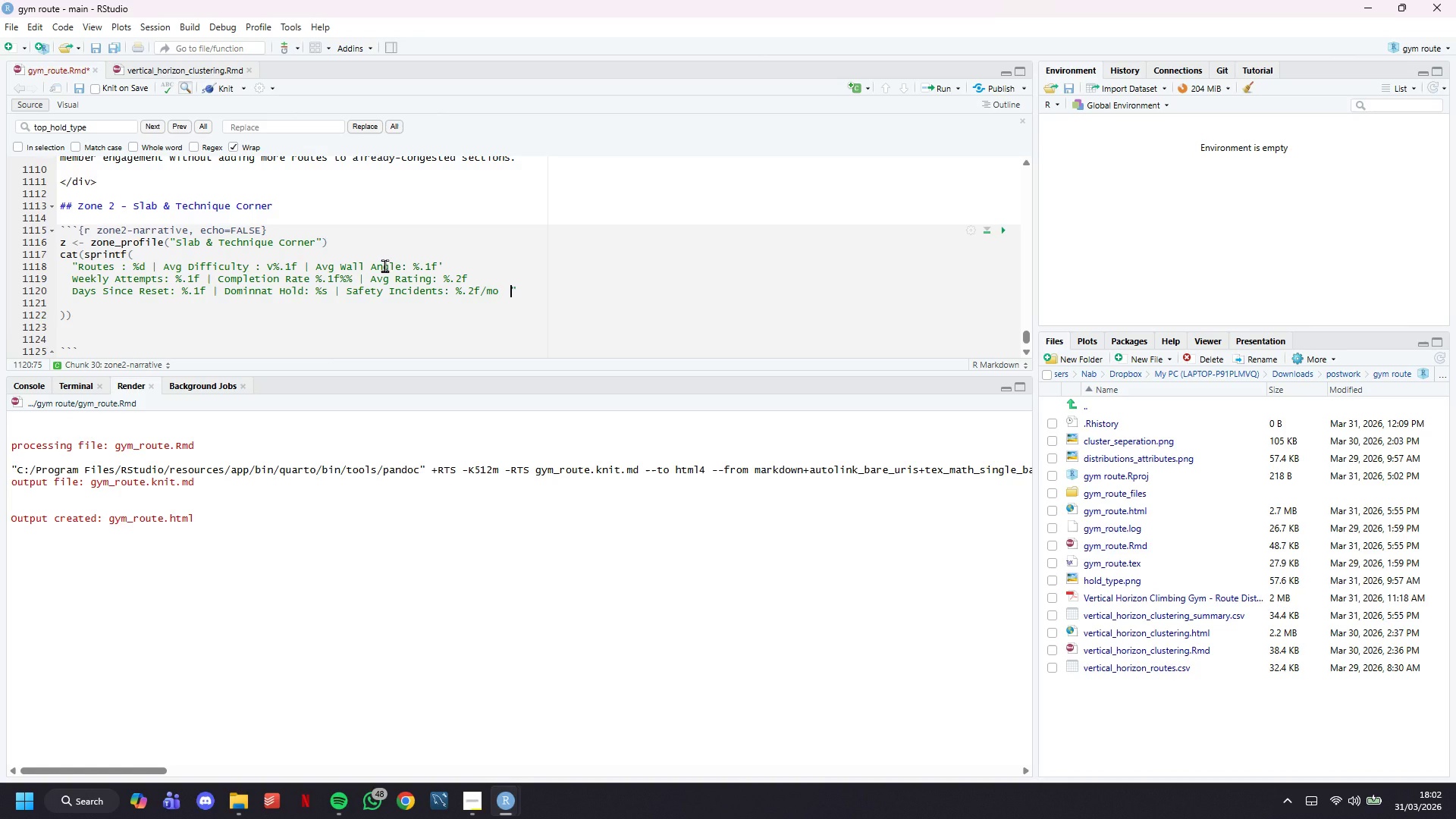 
key(Backspace)
 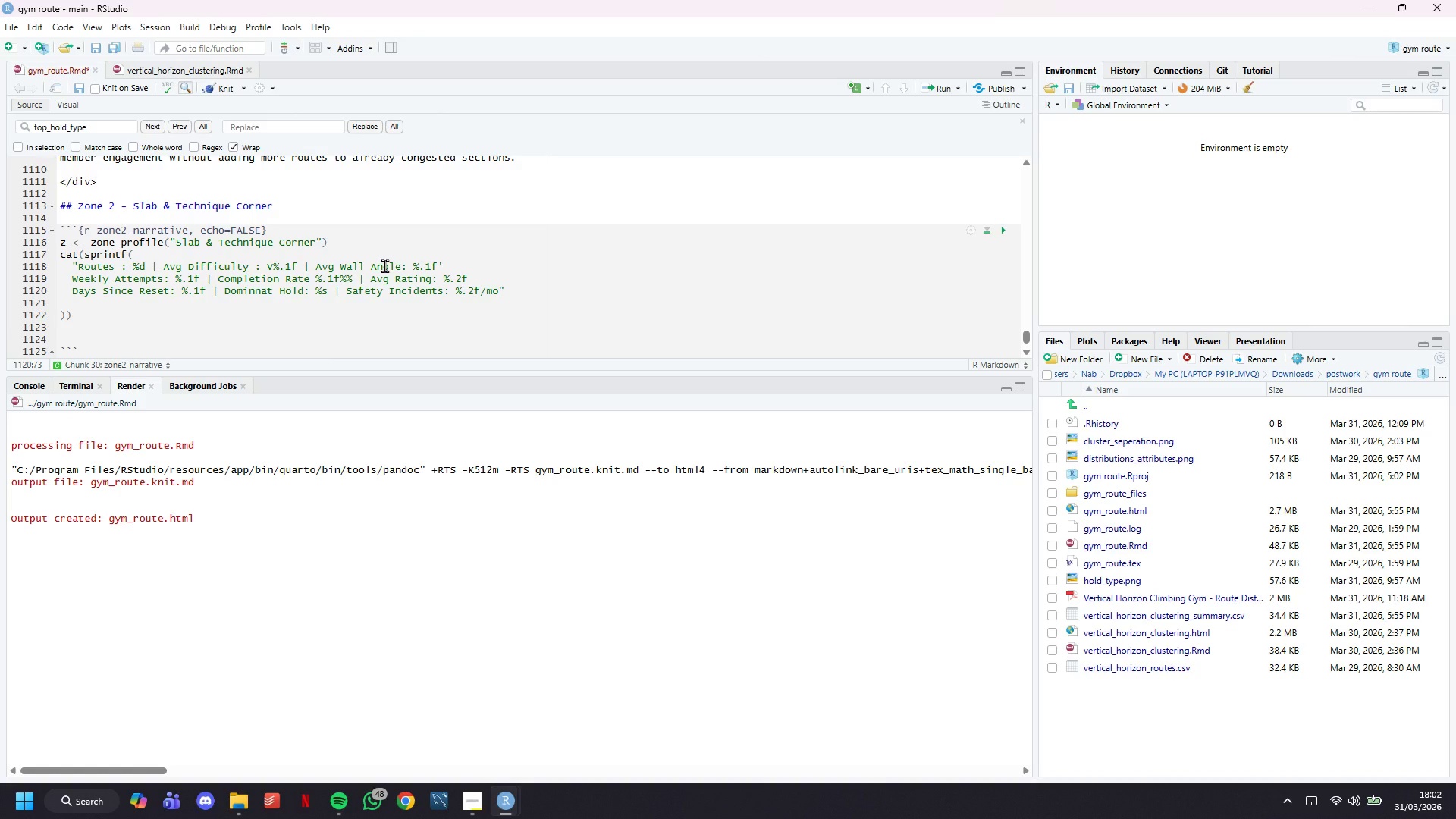 
key(ArrowRight)
 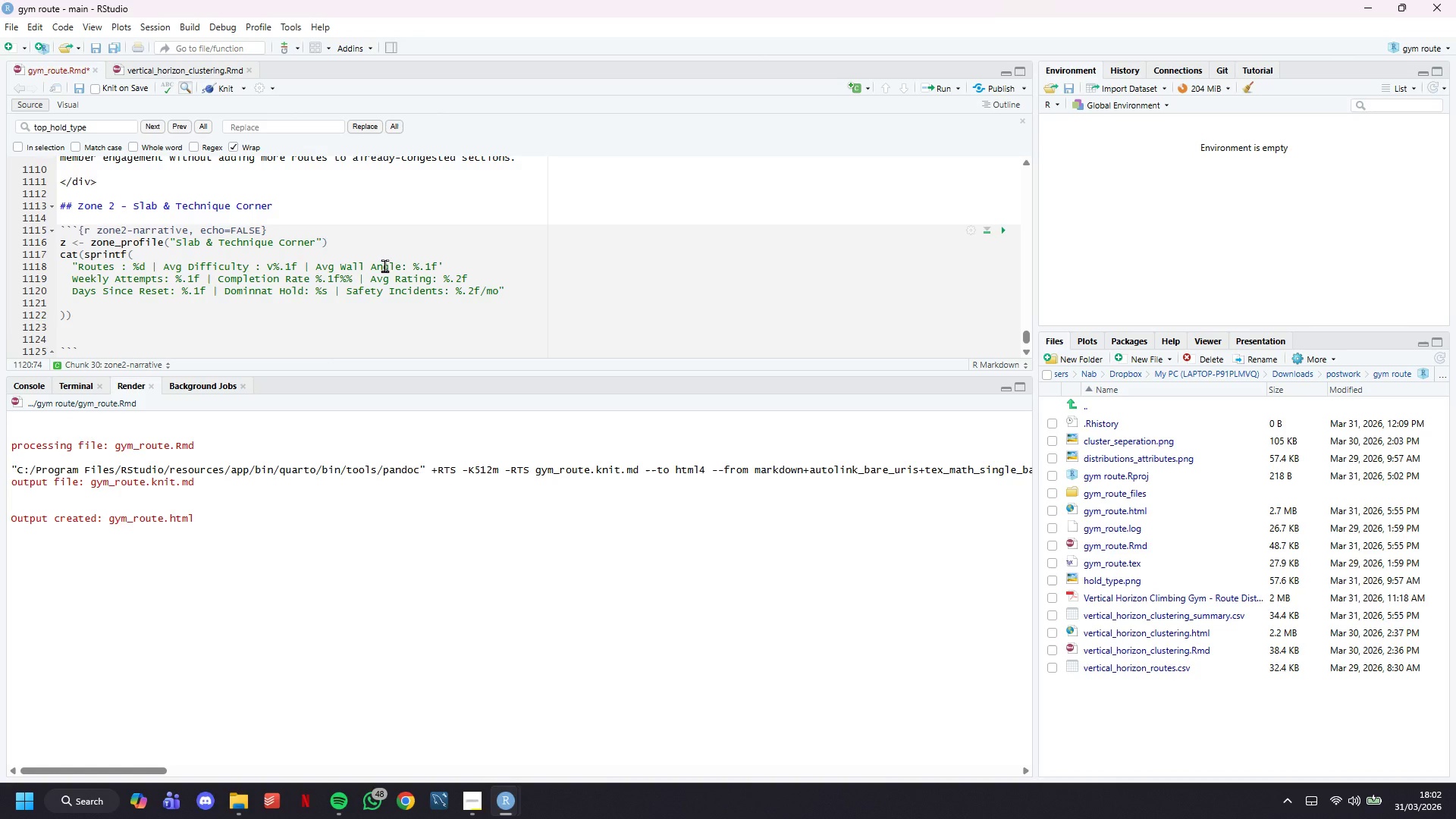 
key(Comma)
 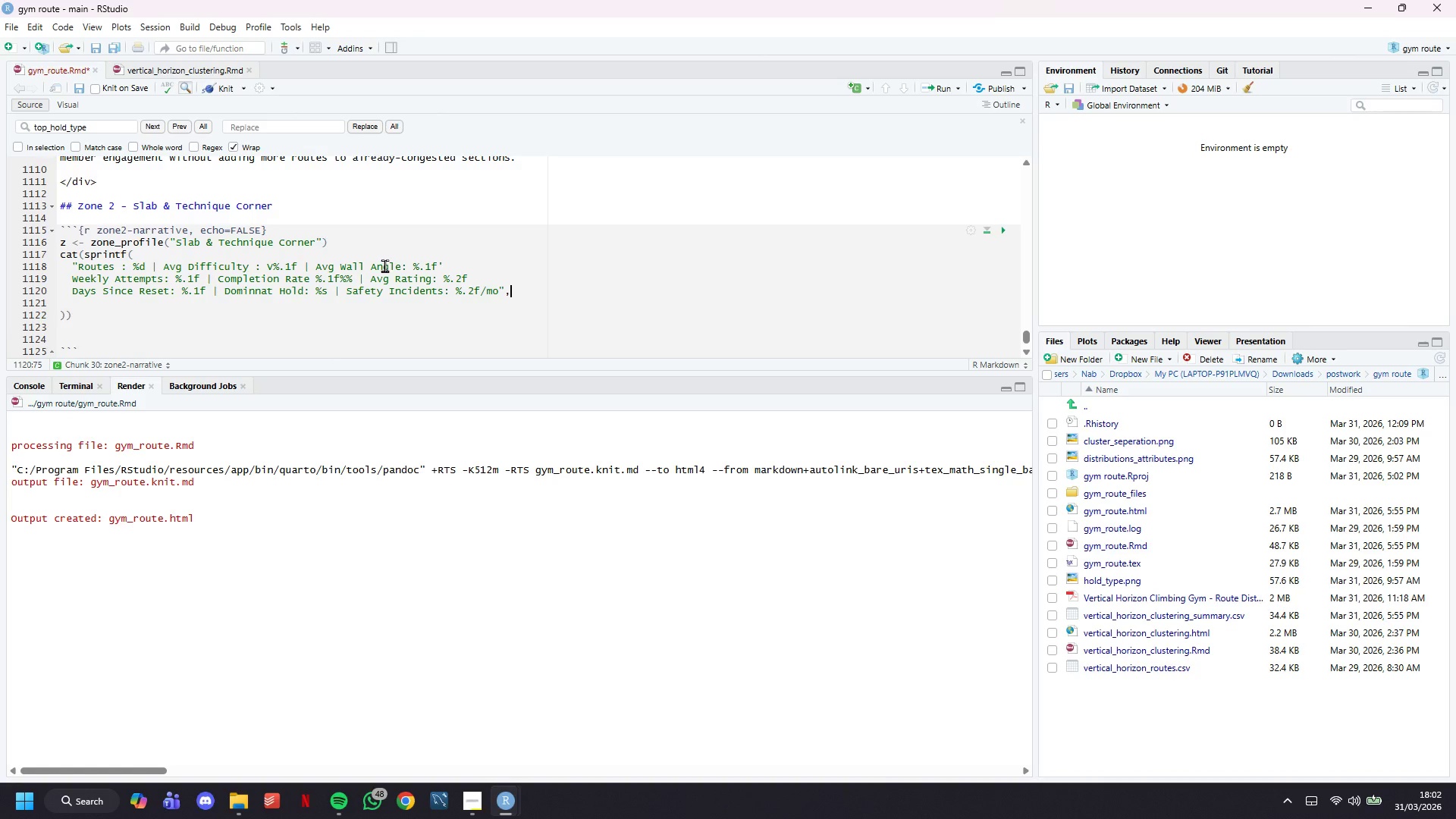 
key(Enter)
 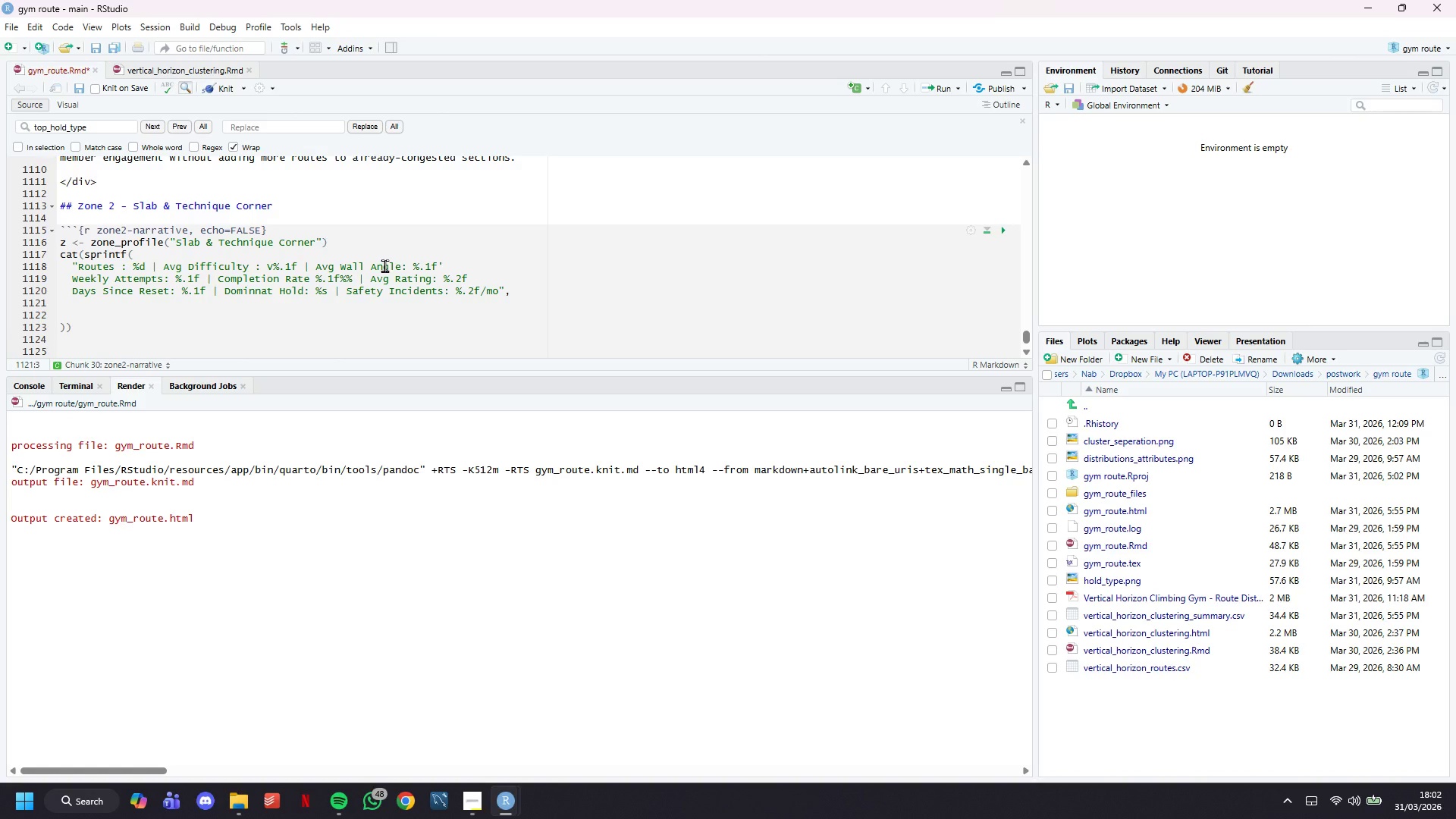 
type(z%)
key(Backspace)
type($n_routes, z$avg_difficulty, )
 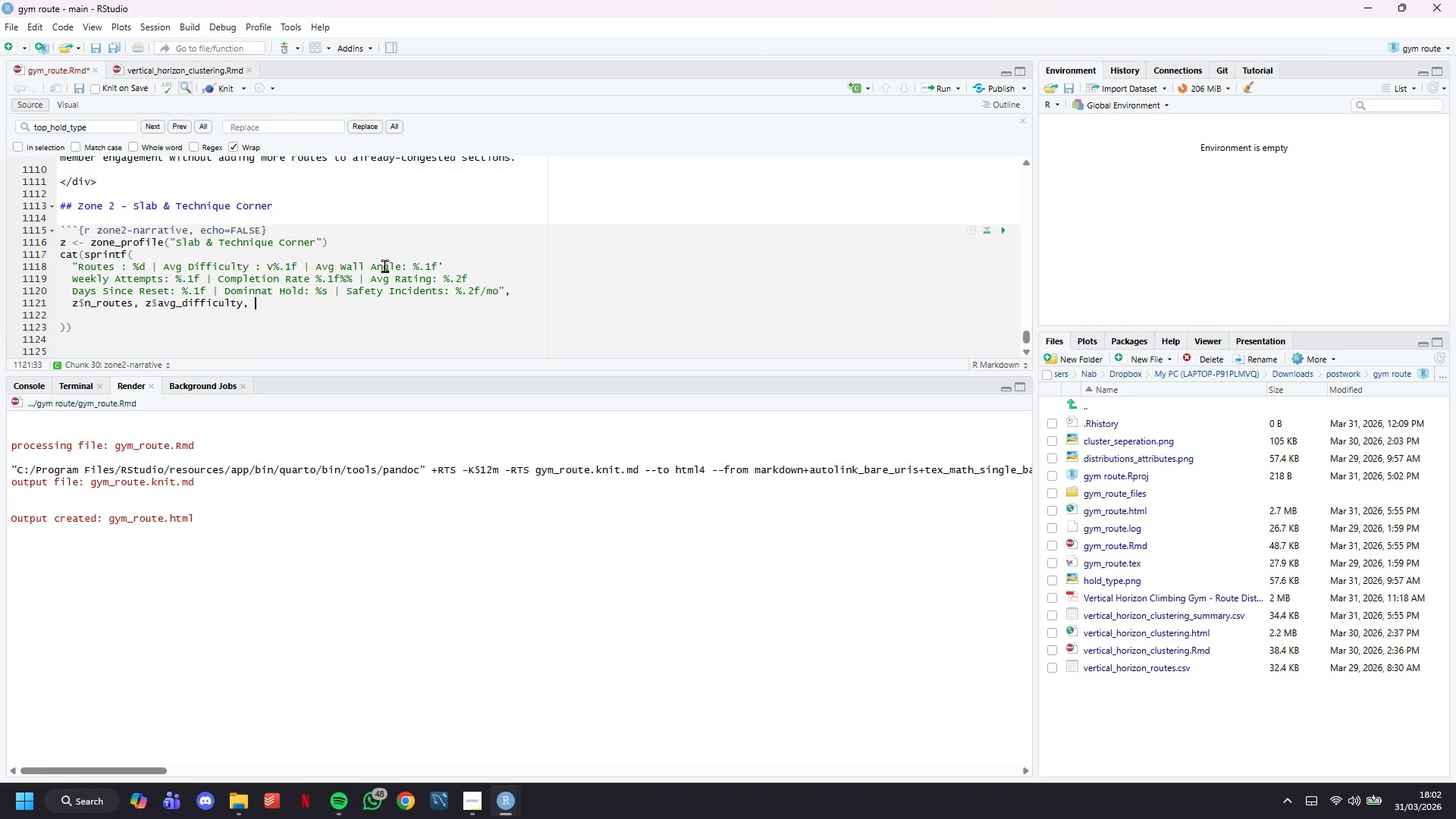 
type(z$avg_wall_angle,)
 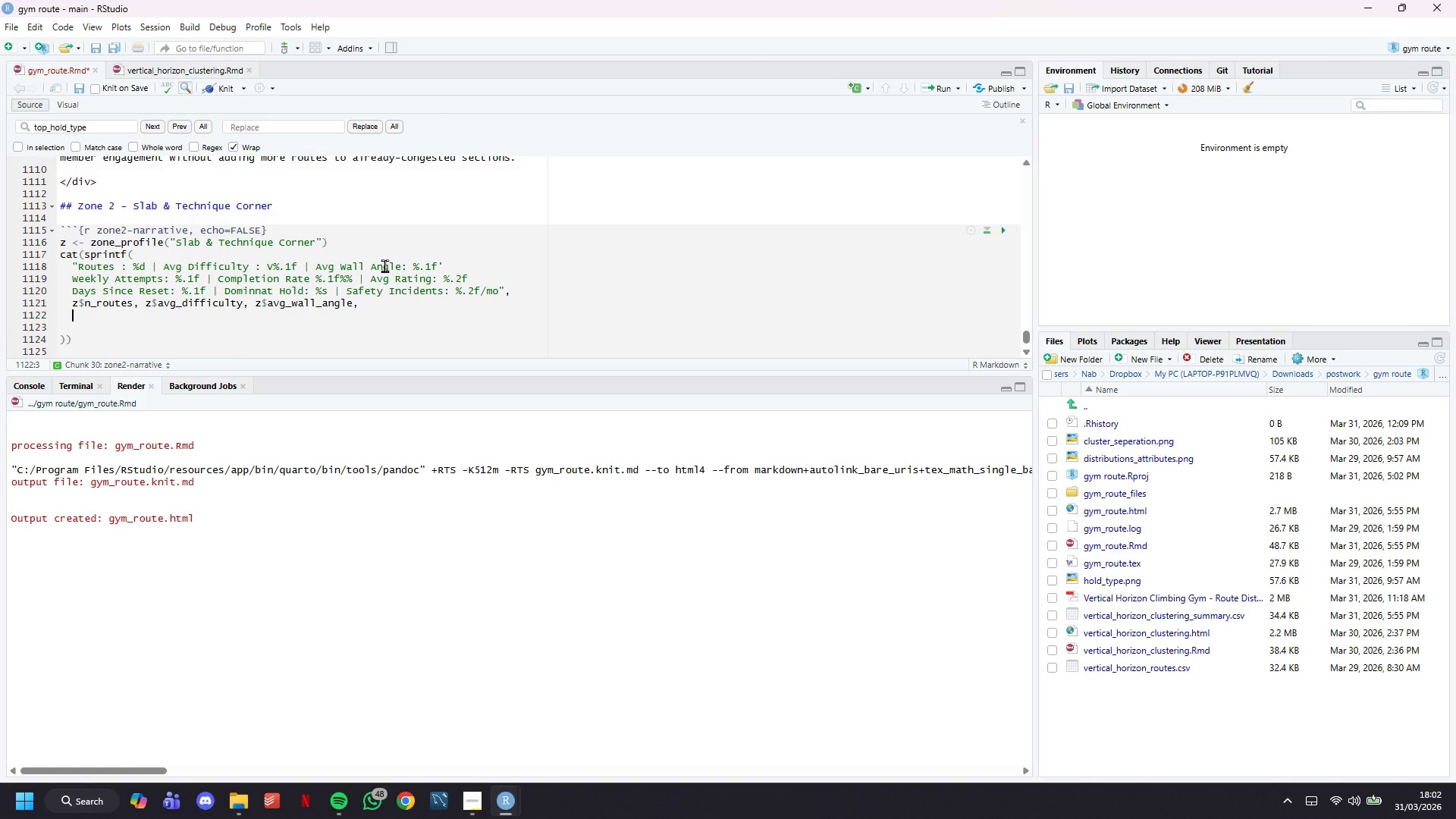 
 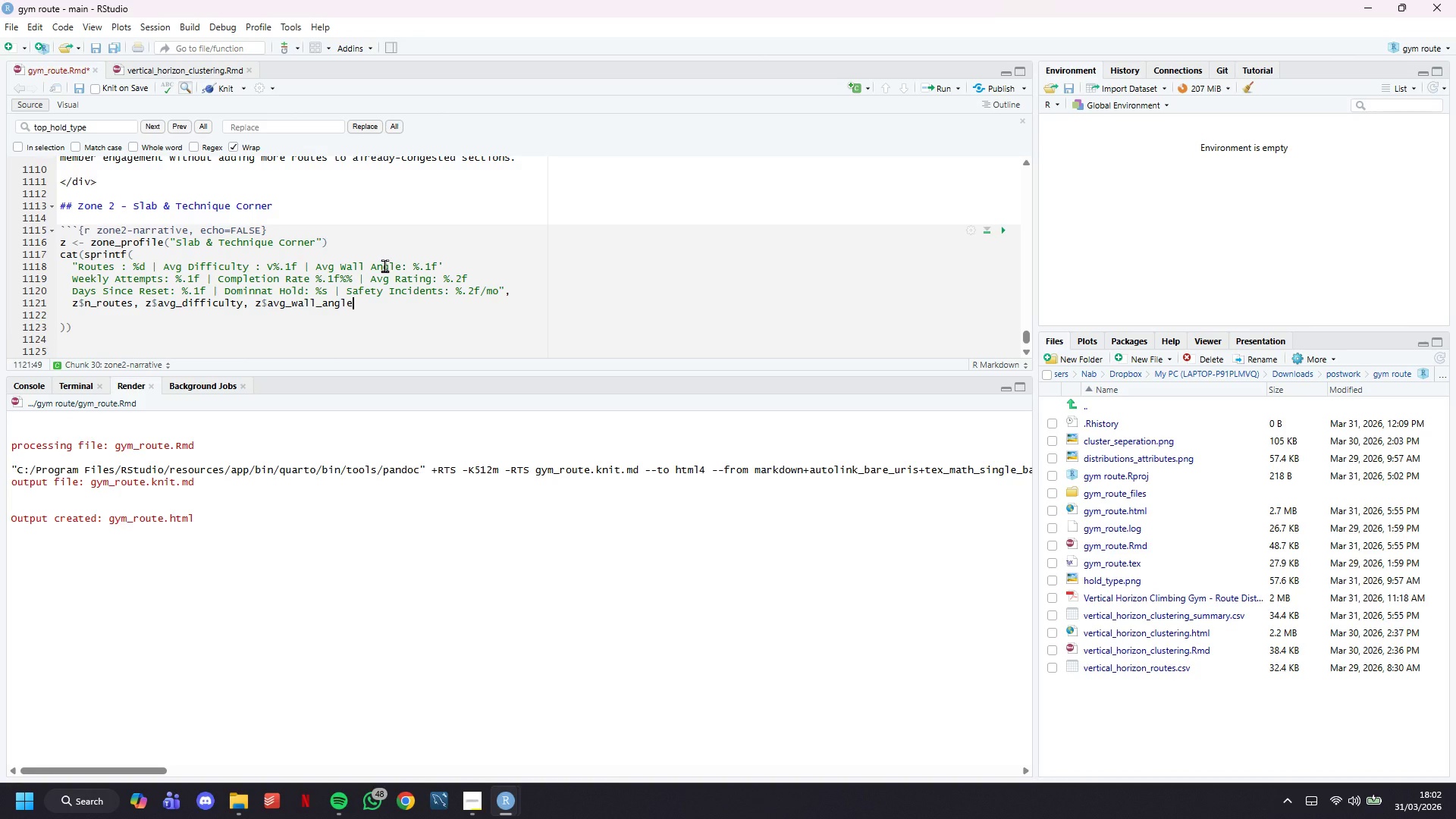 
key(Enter)
 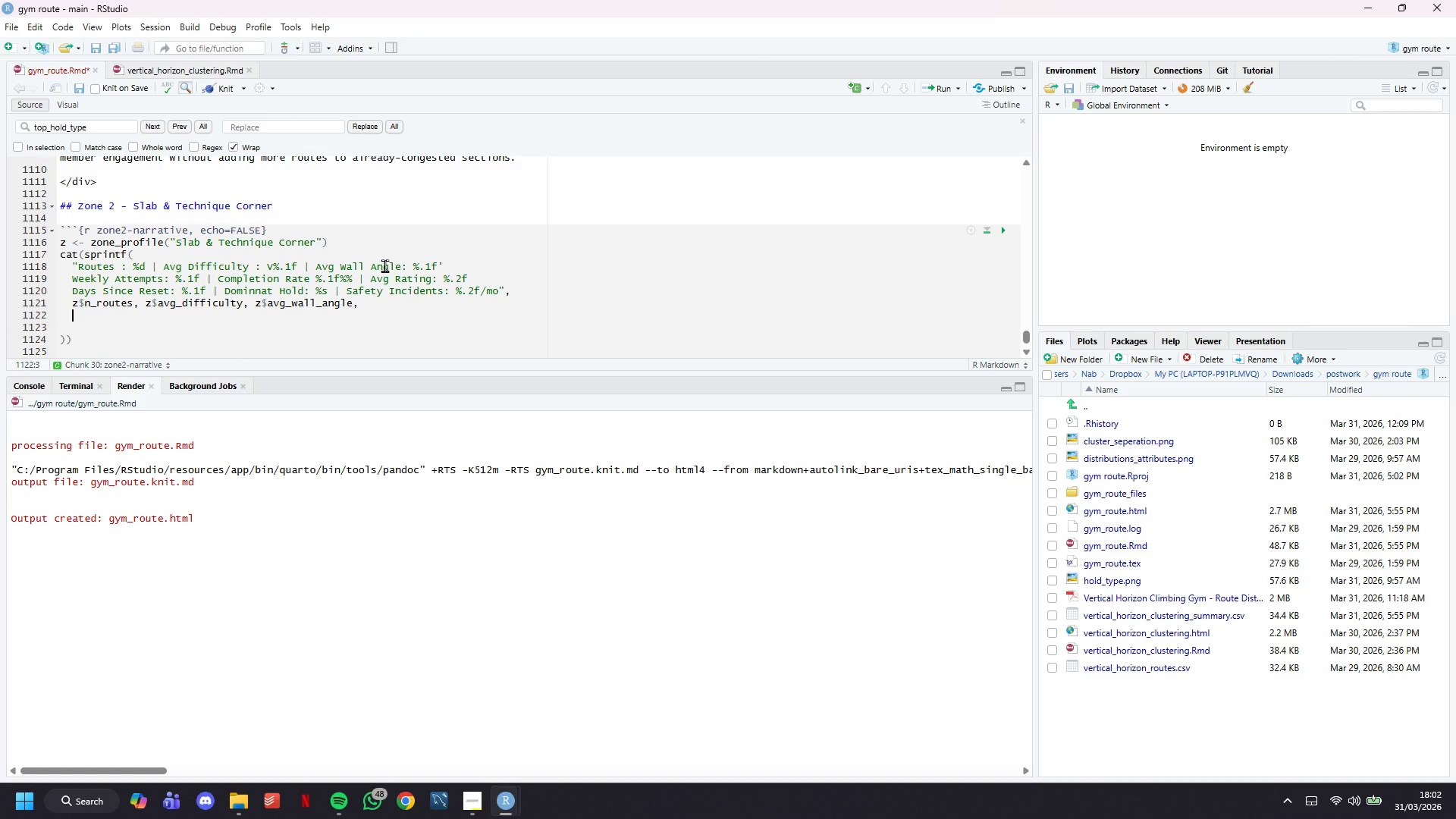 
type(z$avg_weekly_attempts, z$avg-completion_rate., )
key(Backspace)
key(Backspace)
key(Backspace)
type(, )
 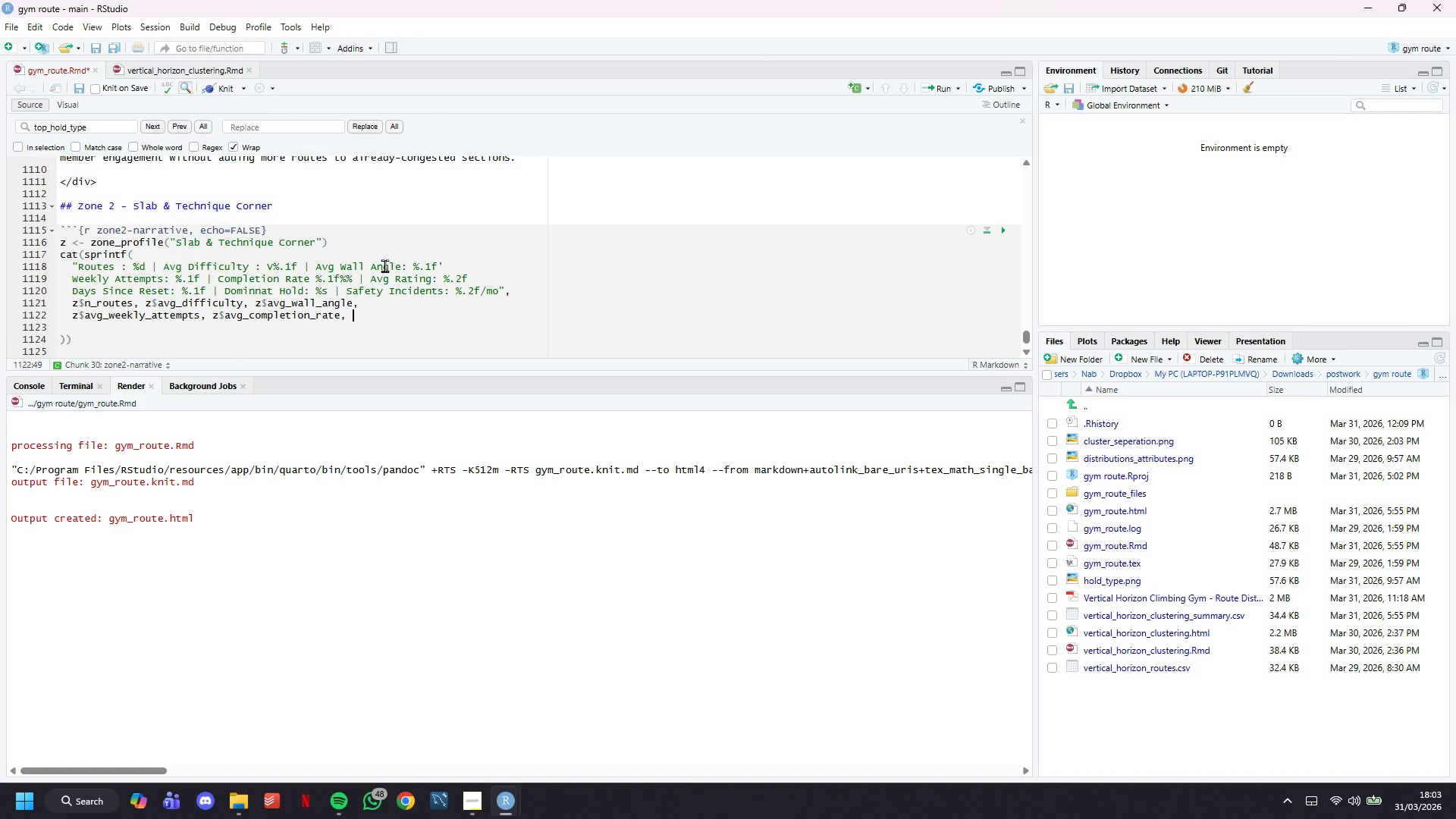 
key(Backspace)
key(Backspace)
type( * 100, z$avg_rating,)
 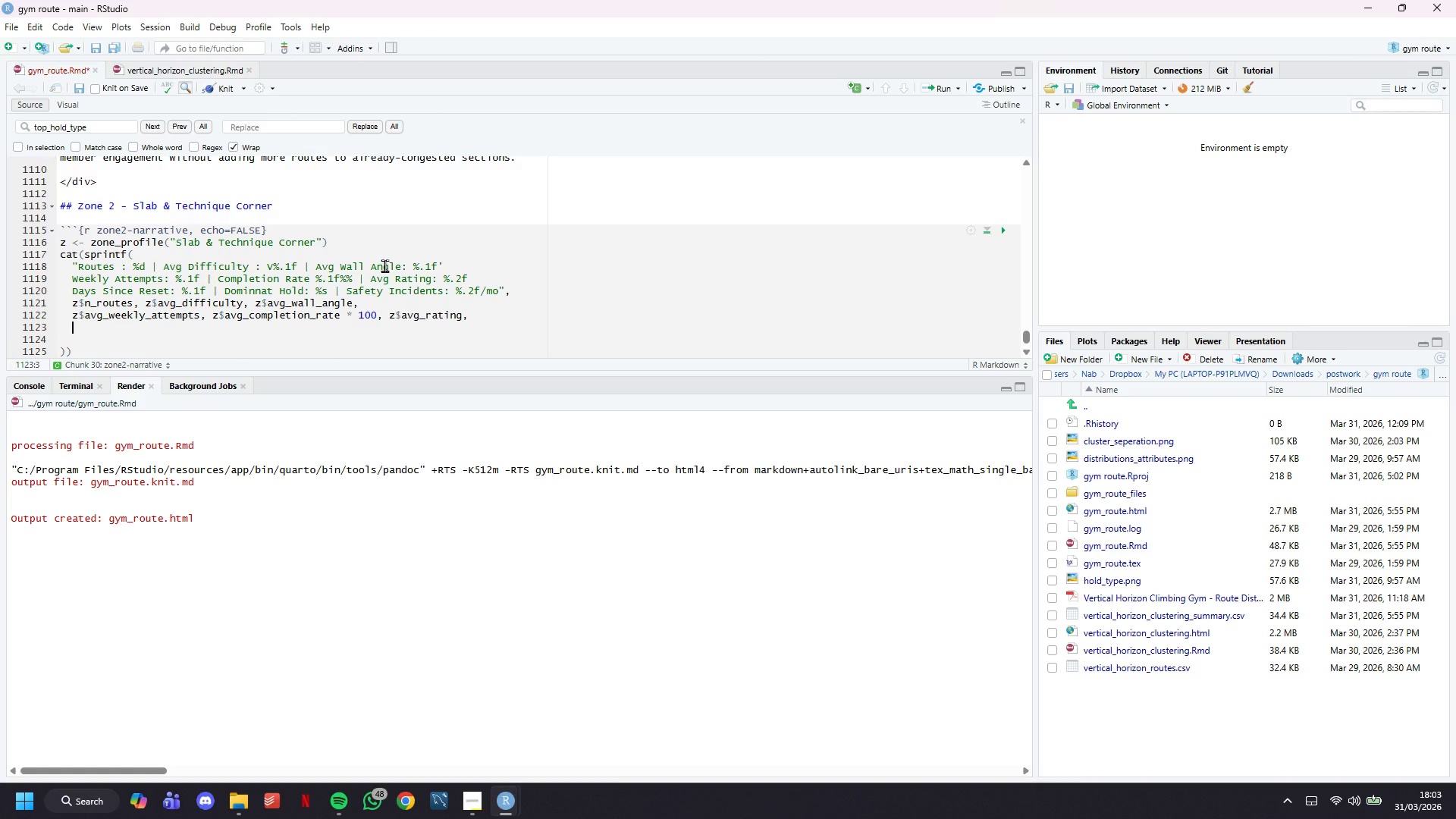 
 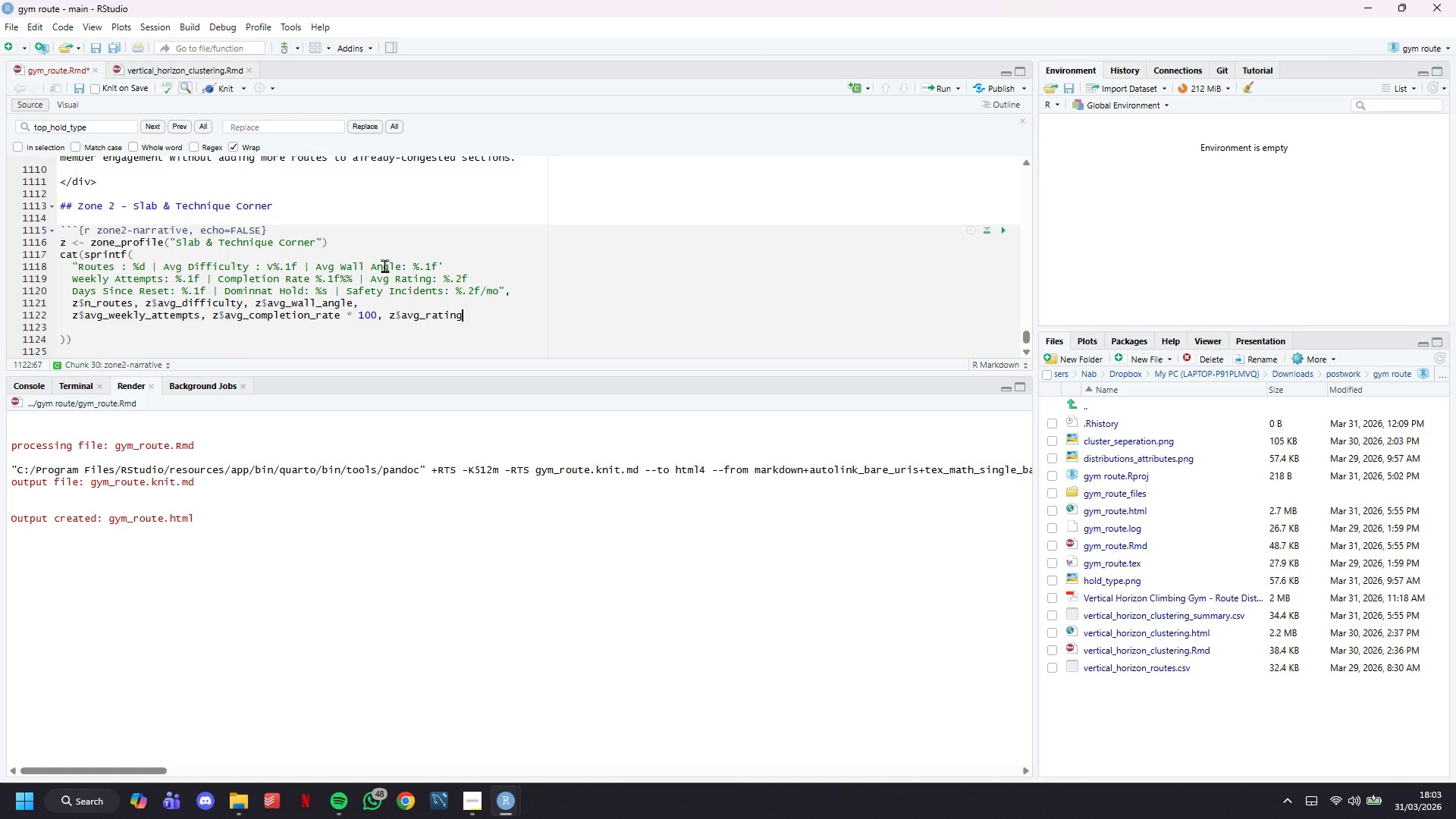 
key(Enter)
 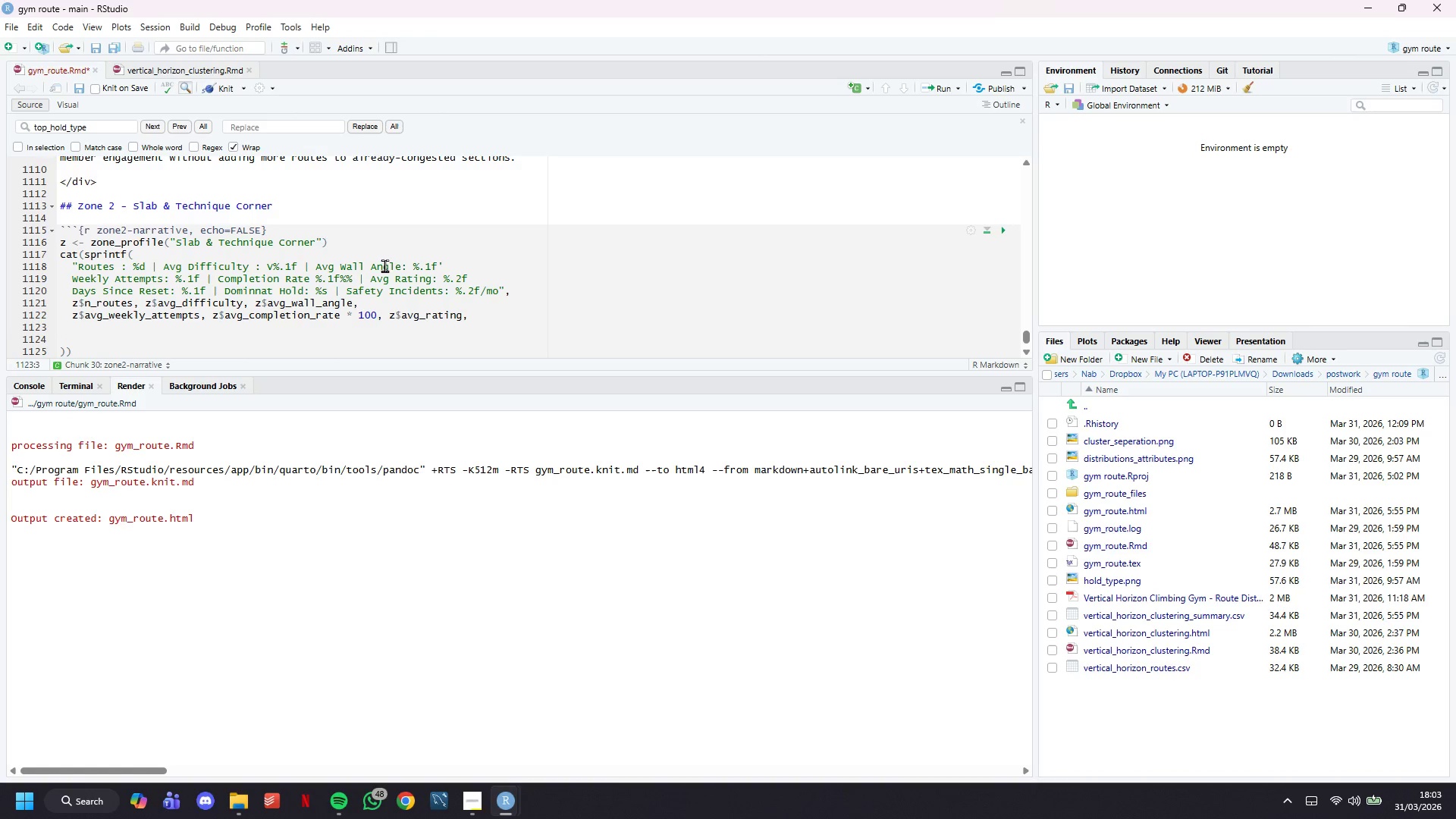 
type(z$avg_days_reset, z$top_hold_type, z$avg_safety_incidents)
 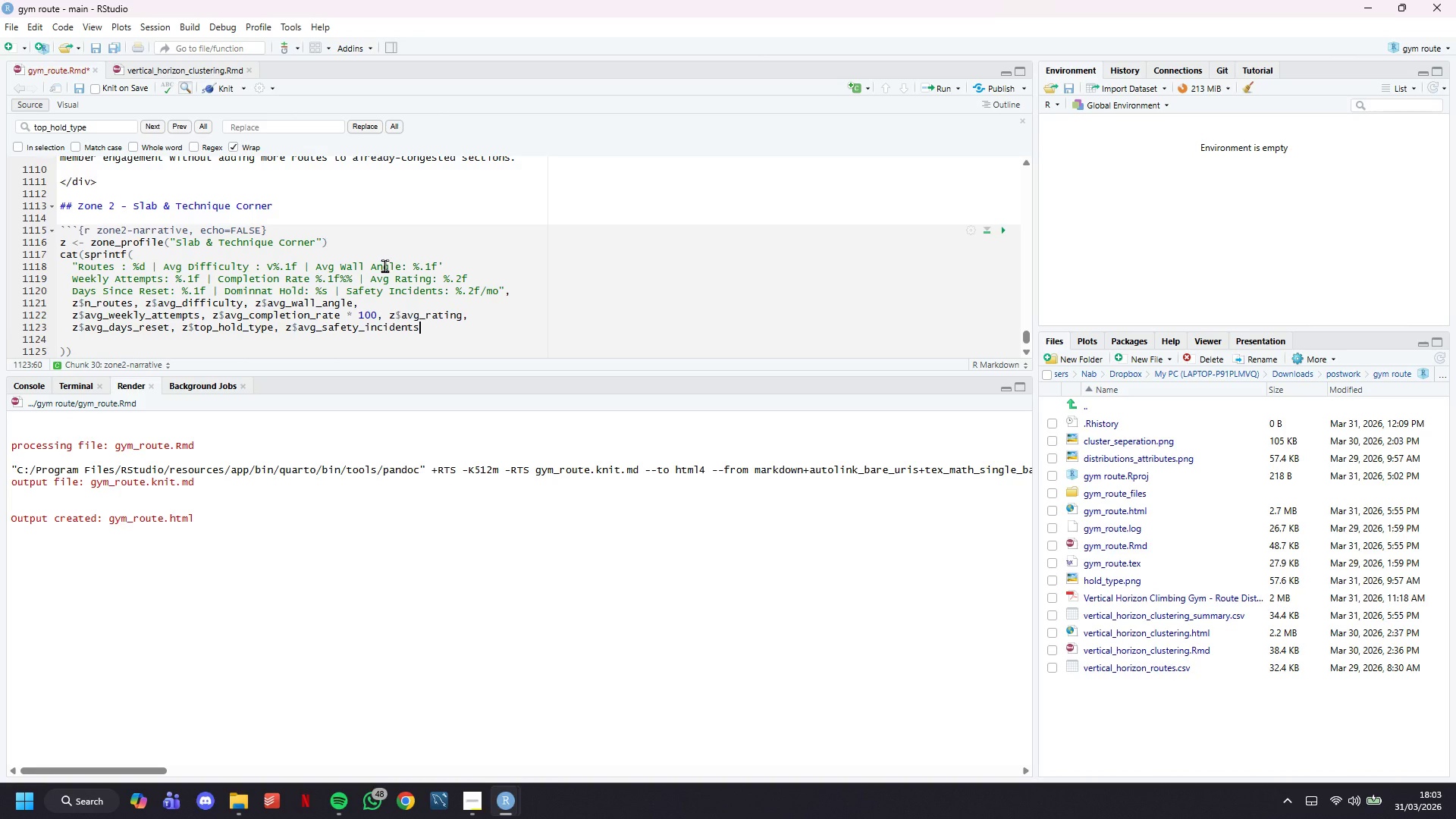 
wait(25.14)
 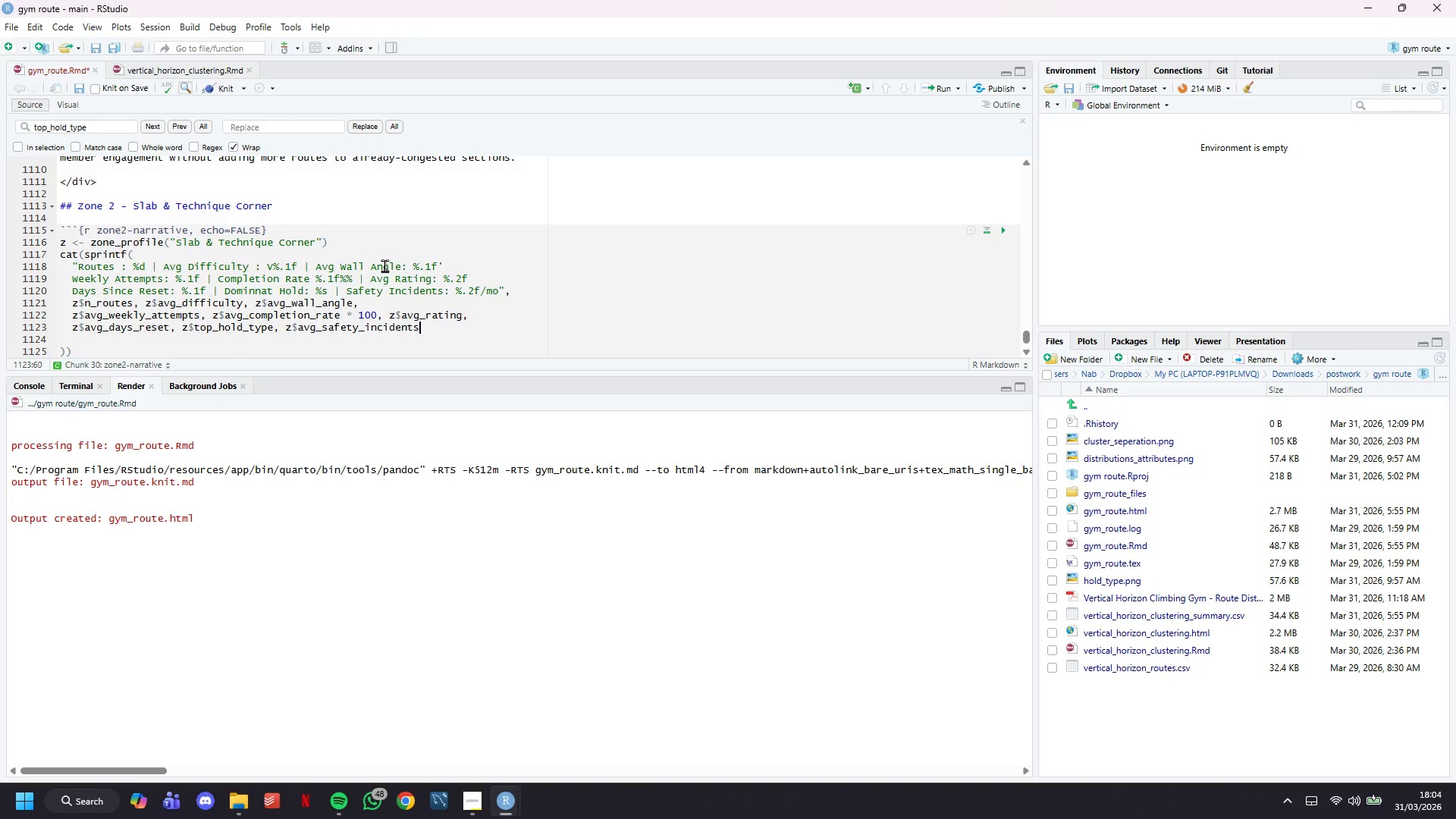 
key(ArrowDown)
 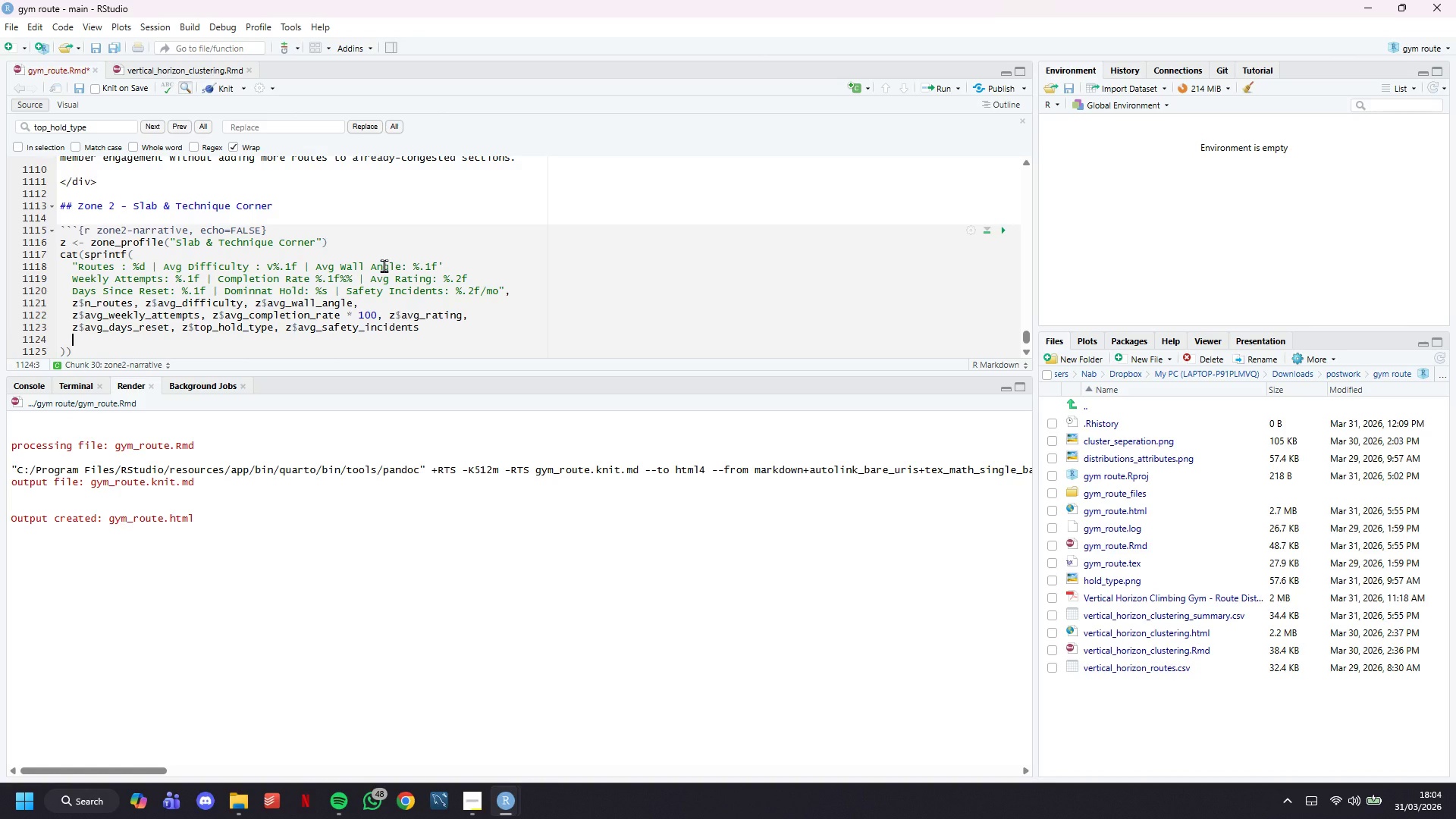 
key(Backspace)
 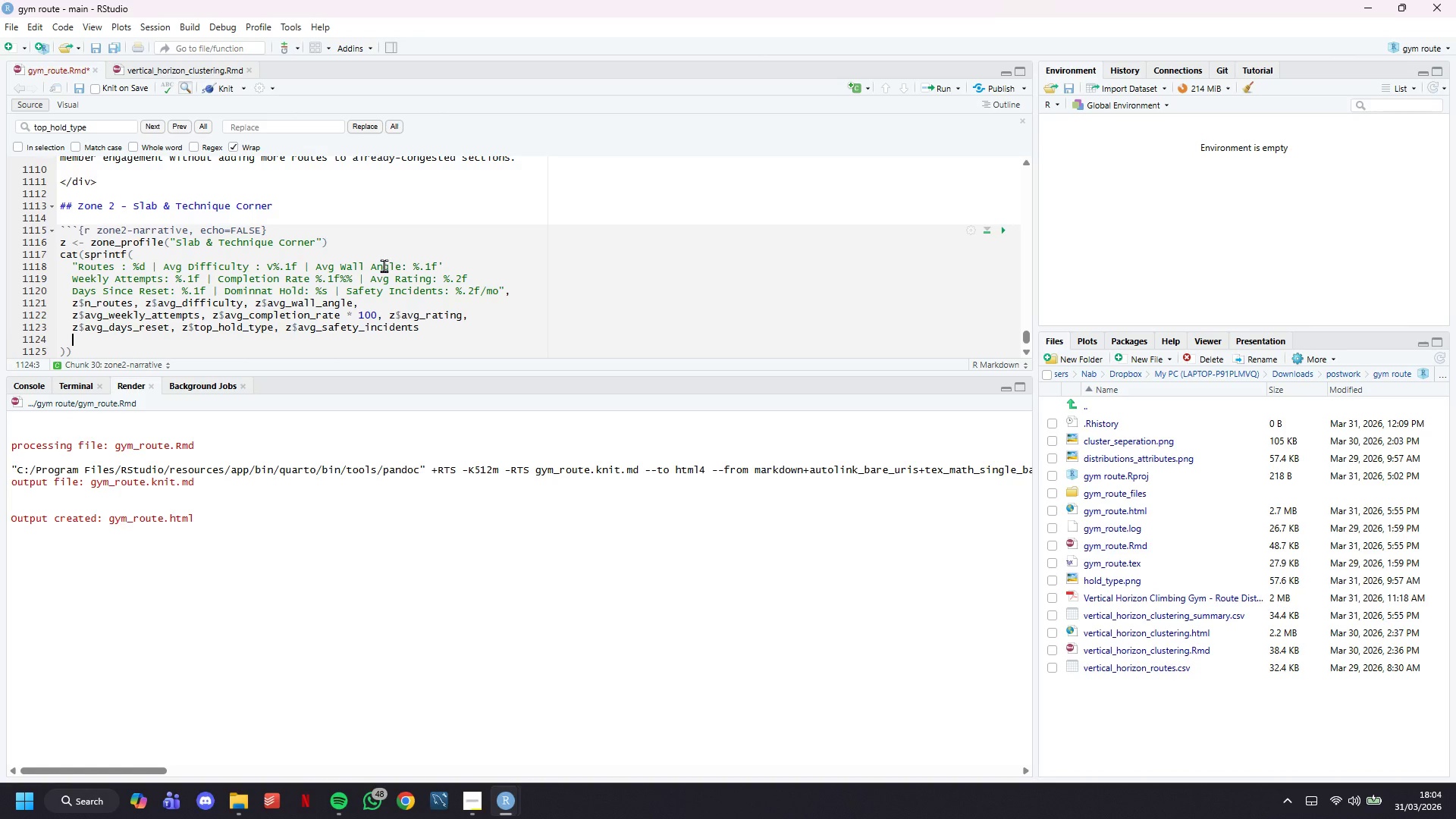 
key(Backspace)
 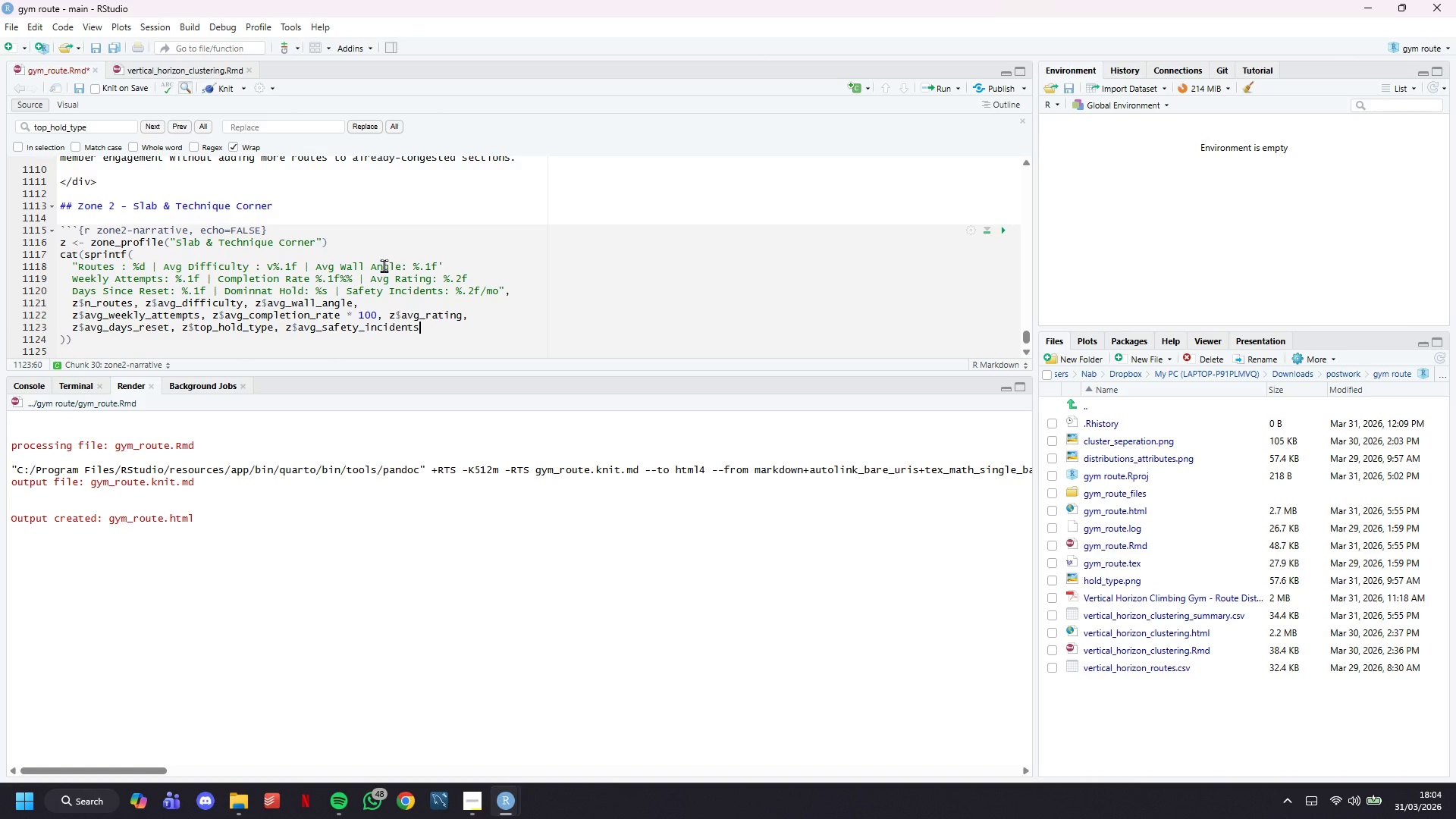 
key(ArrowDown)
 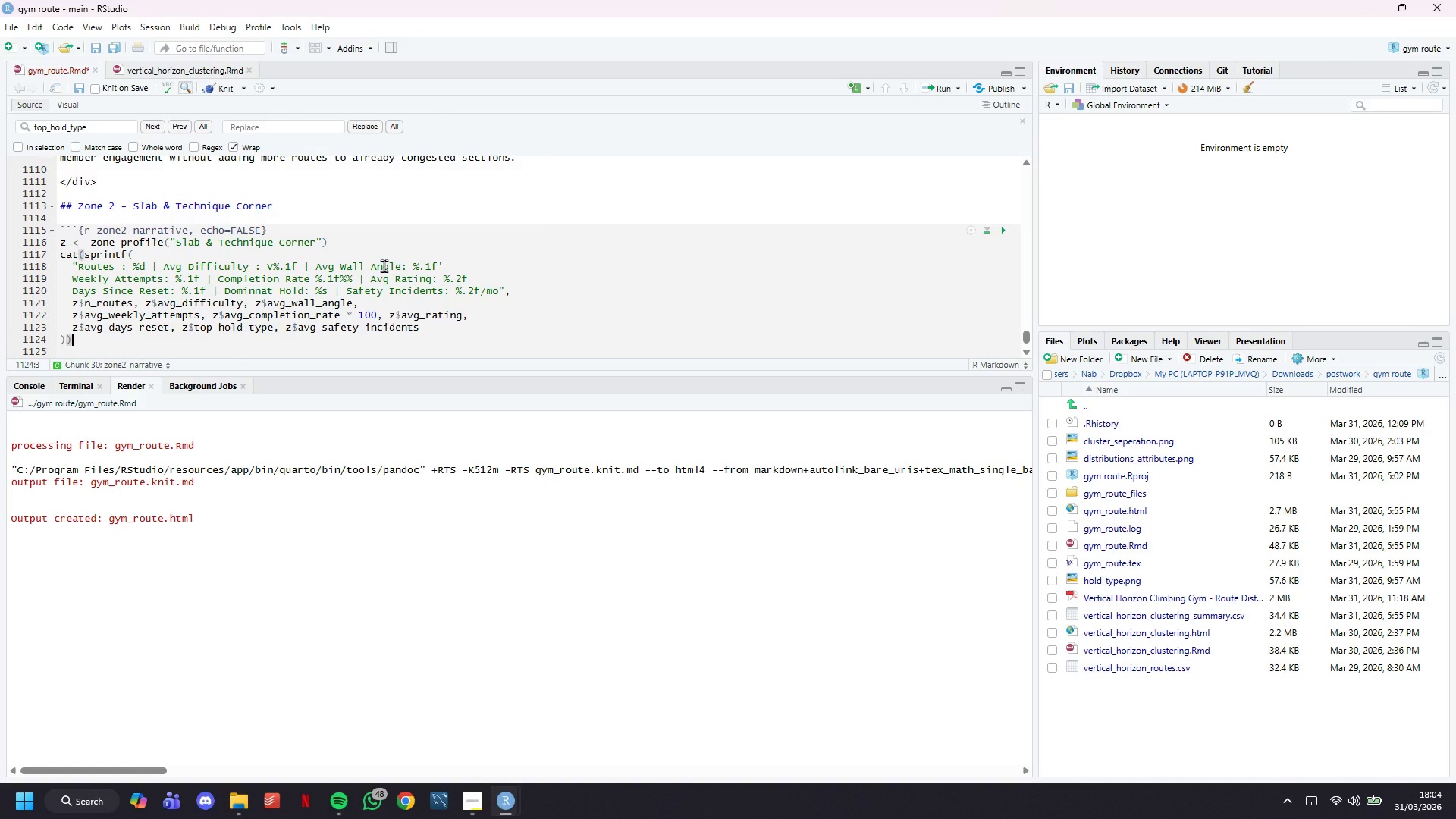 
key(ArrowDown)
 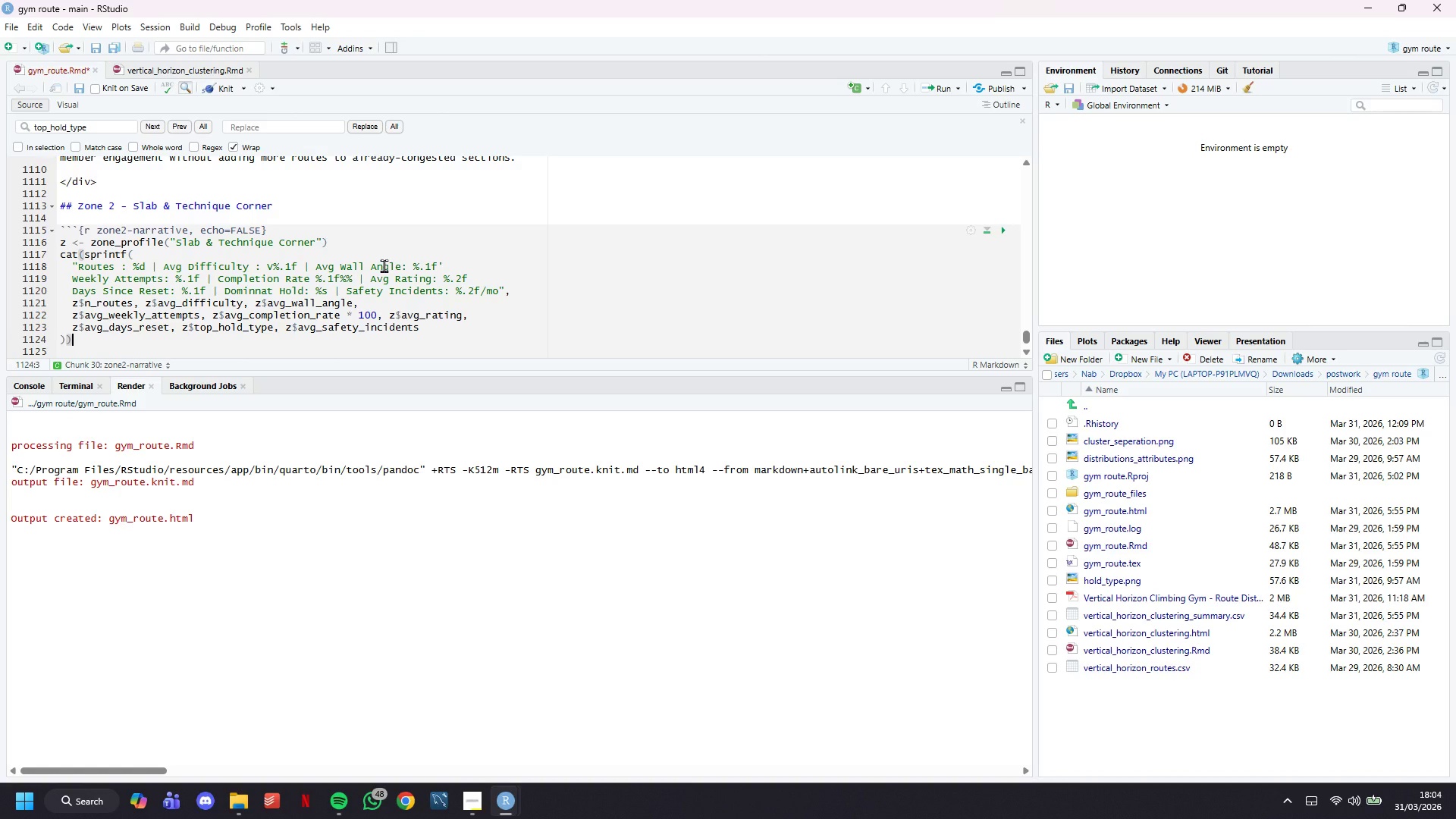 
key(ArrowDown)
 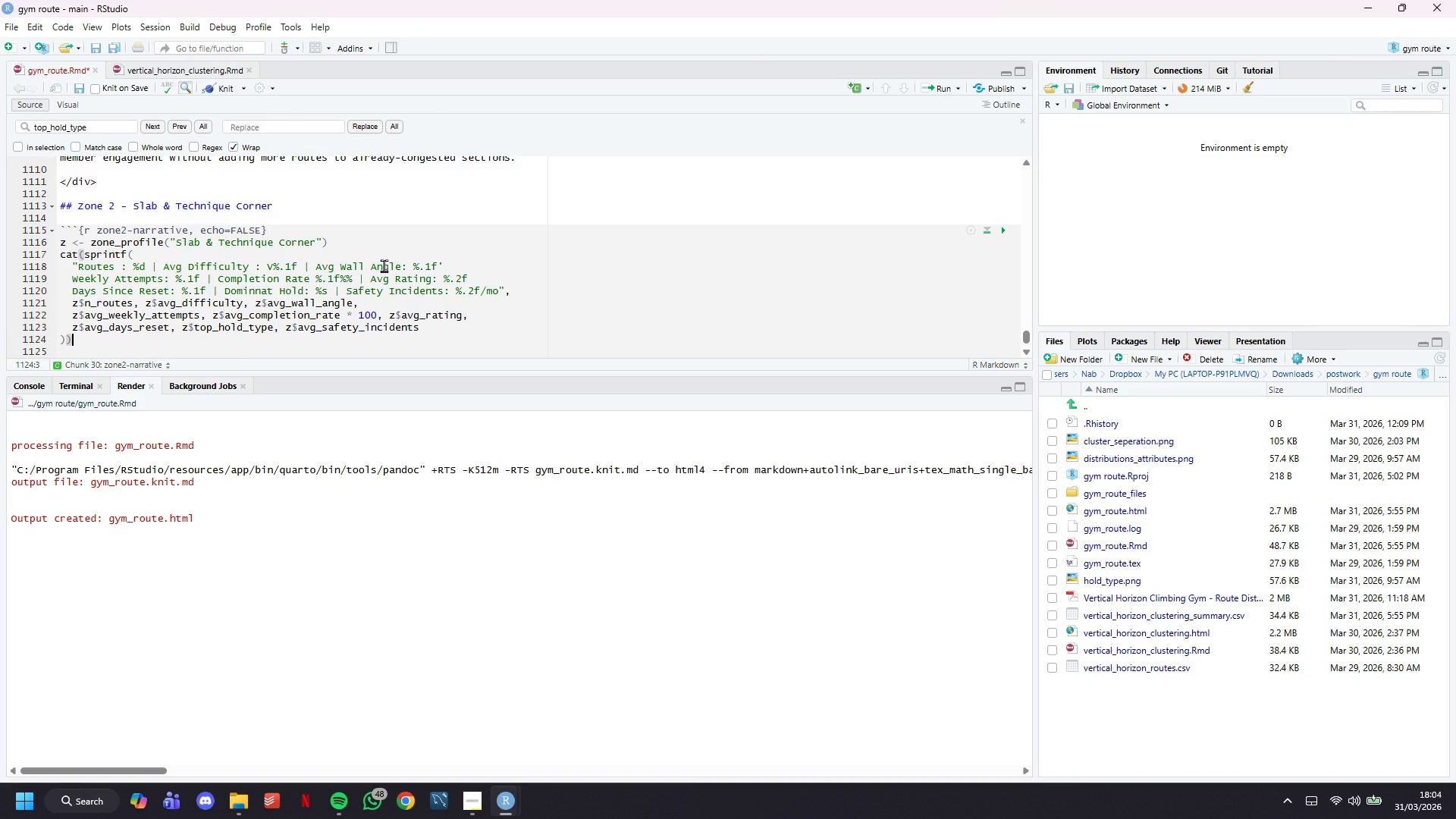 
key(ArrowDown)
 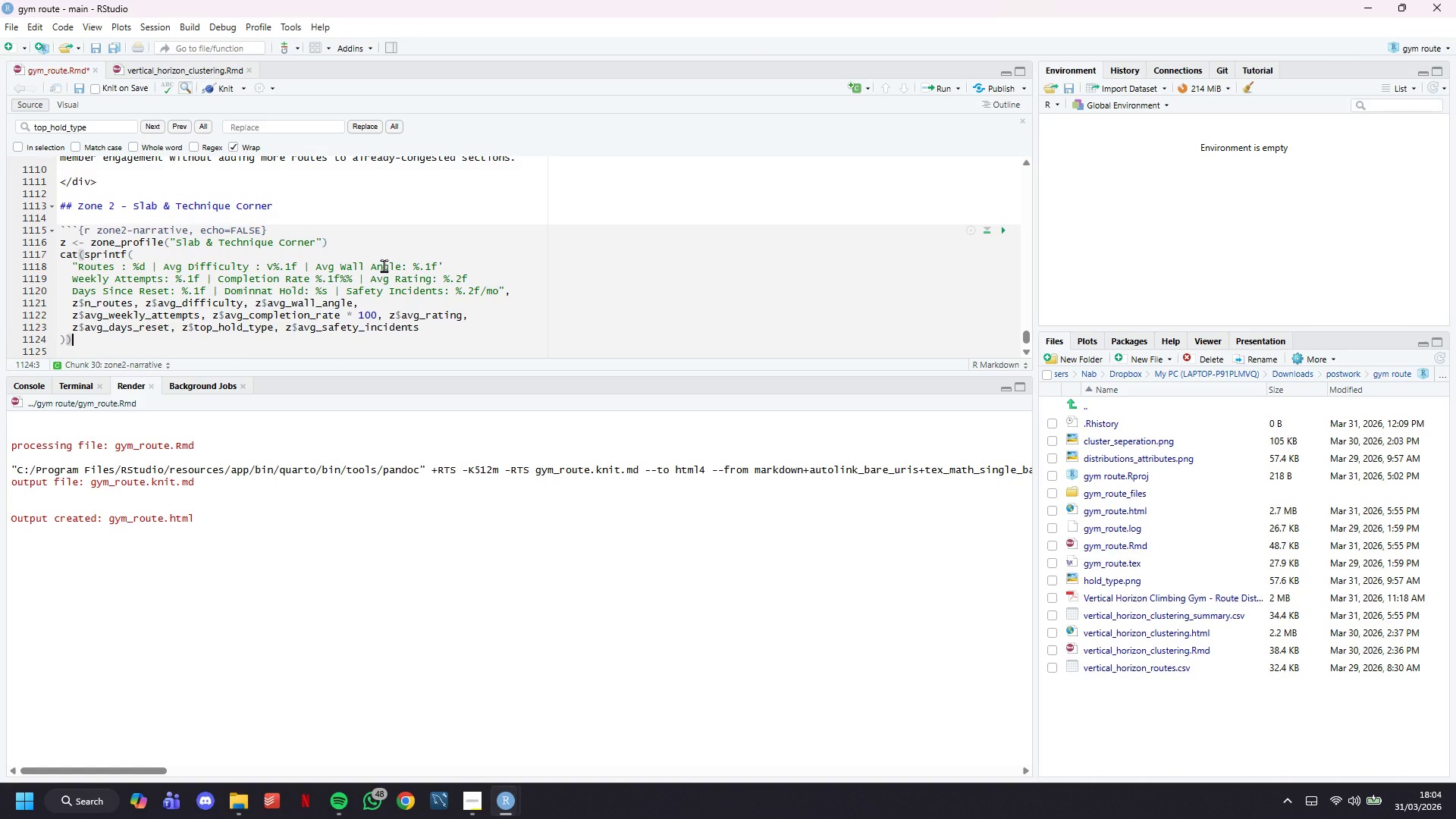 
key(ArrowDown)
 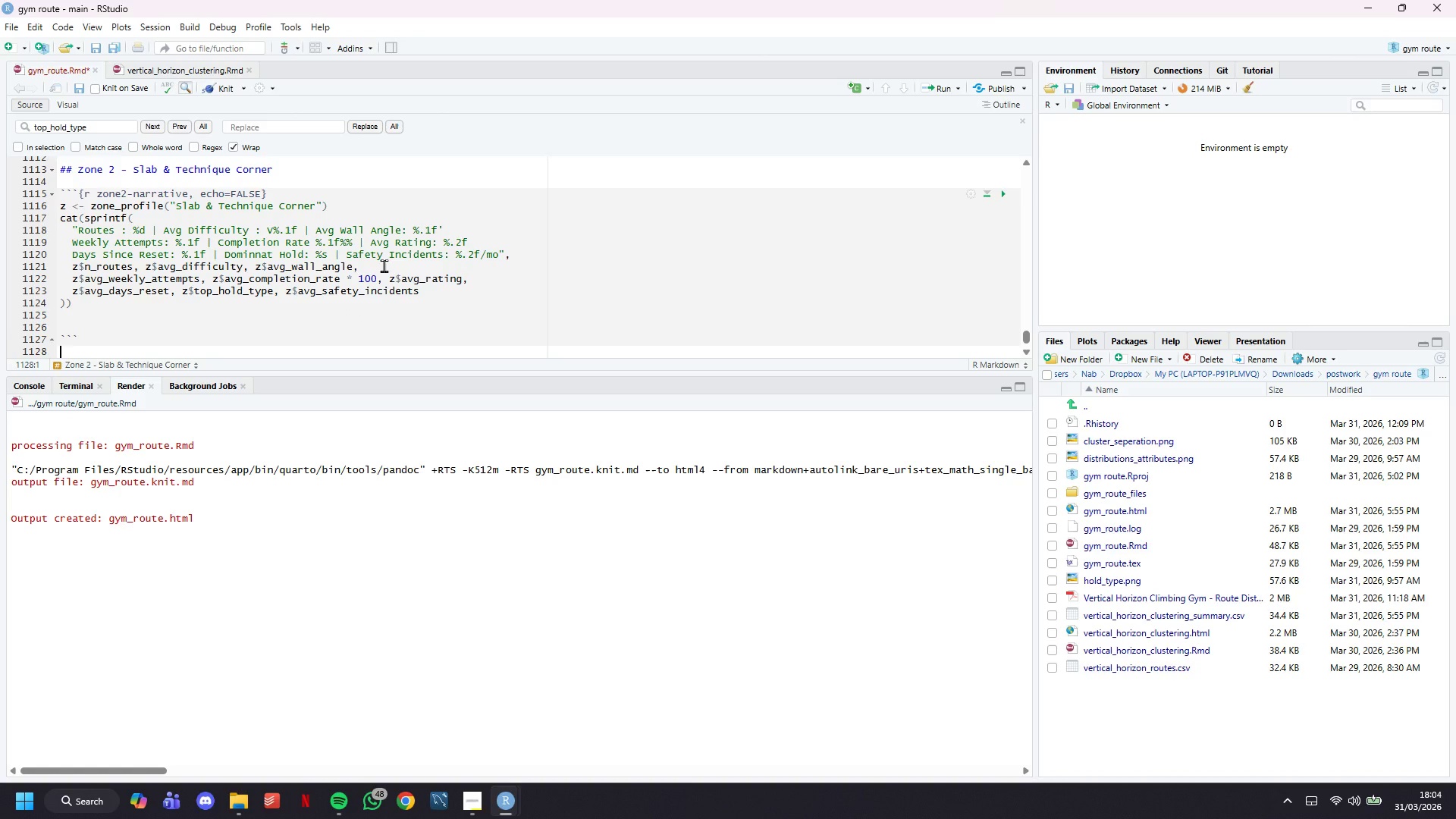 
key(ArrowUp)
 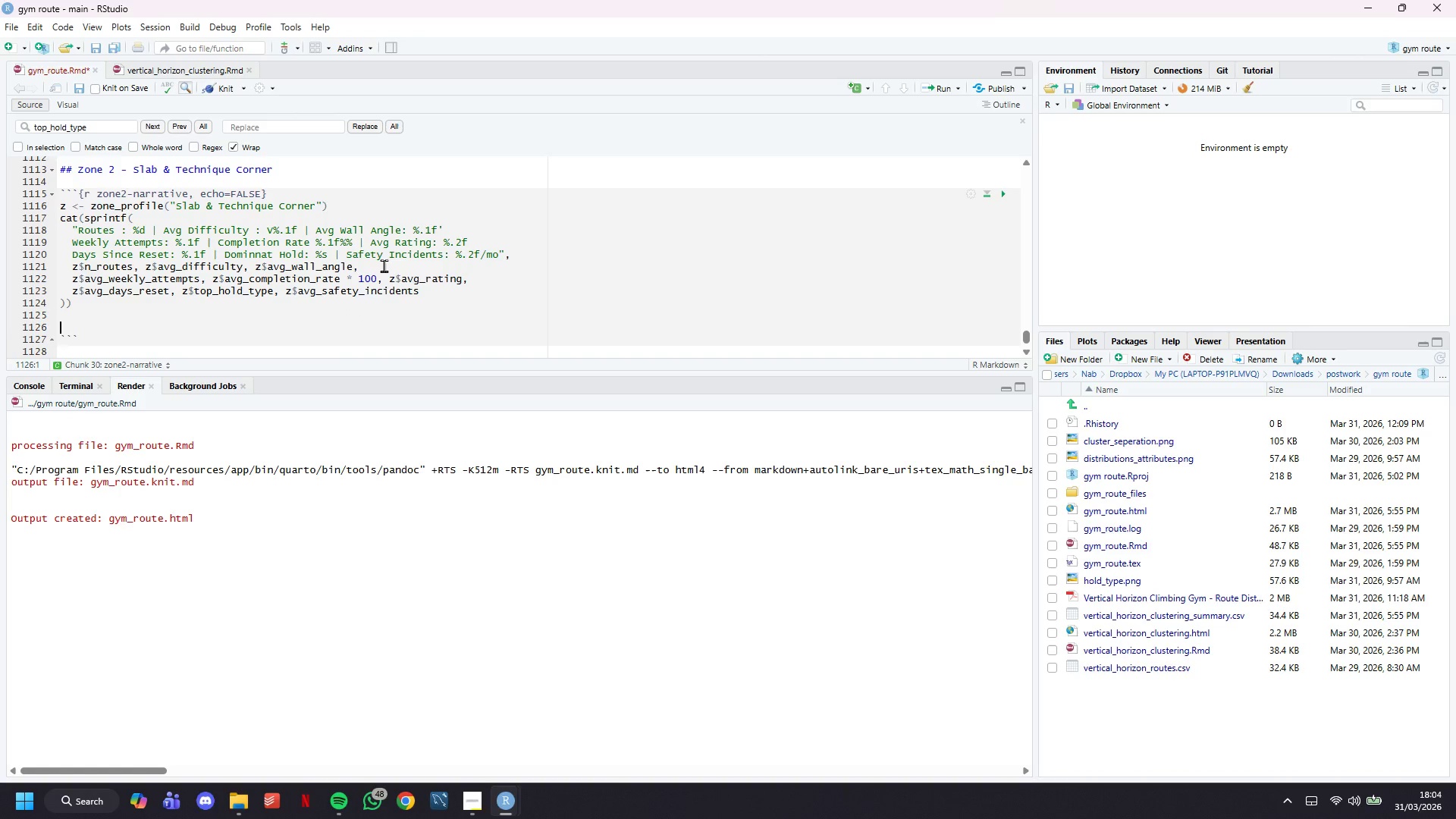 
key(ArrowUp)
 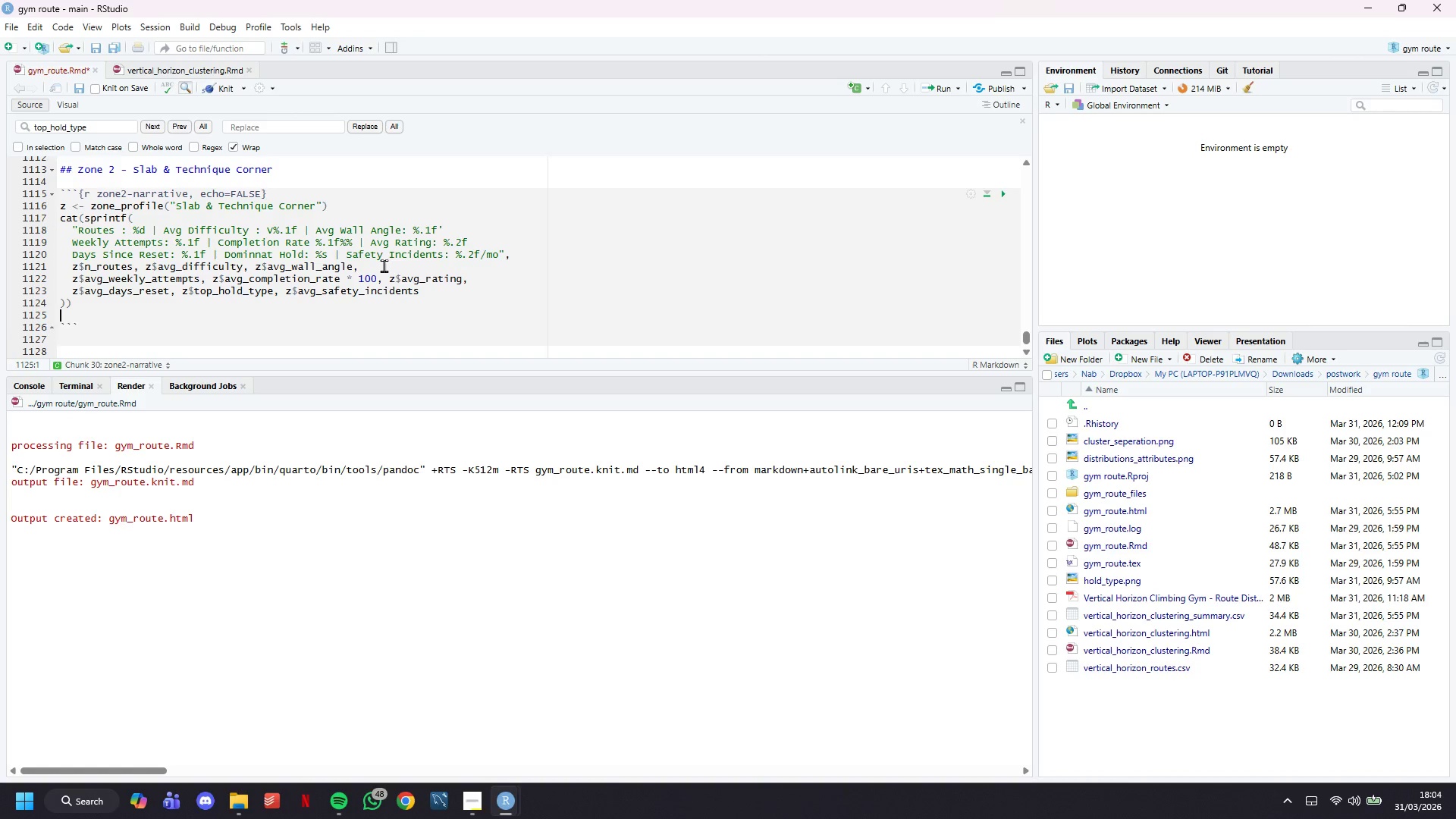 
key(Backspace)
 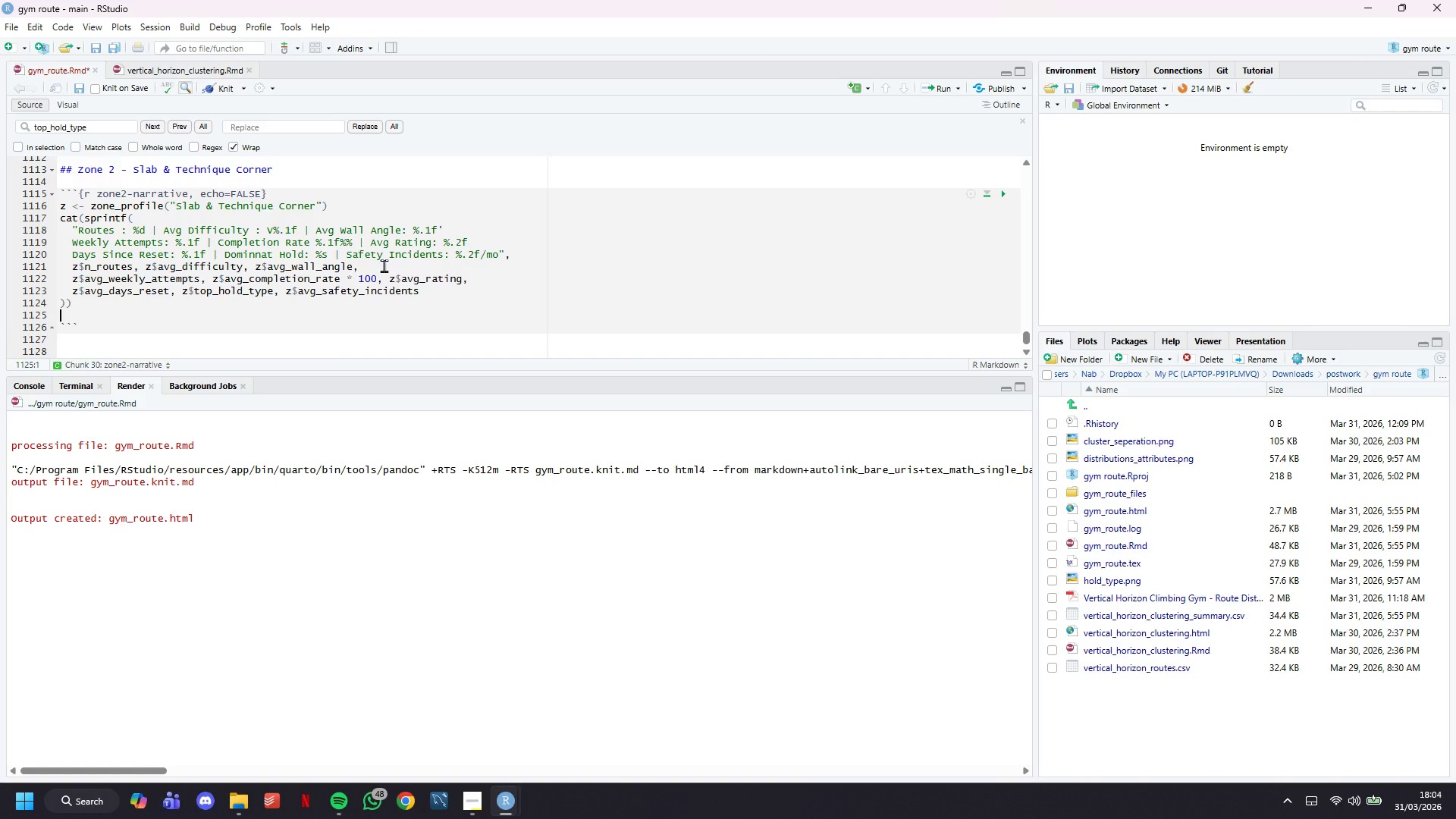 
key(Backspace)
 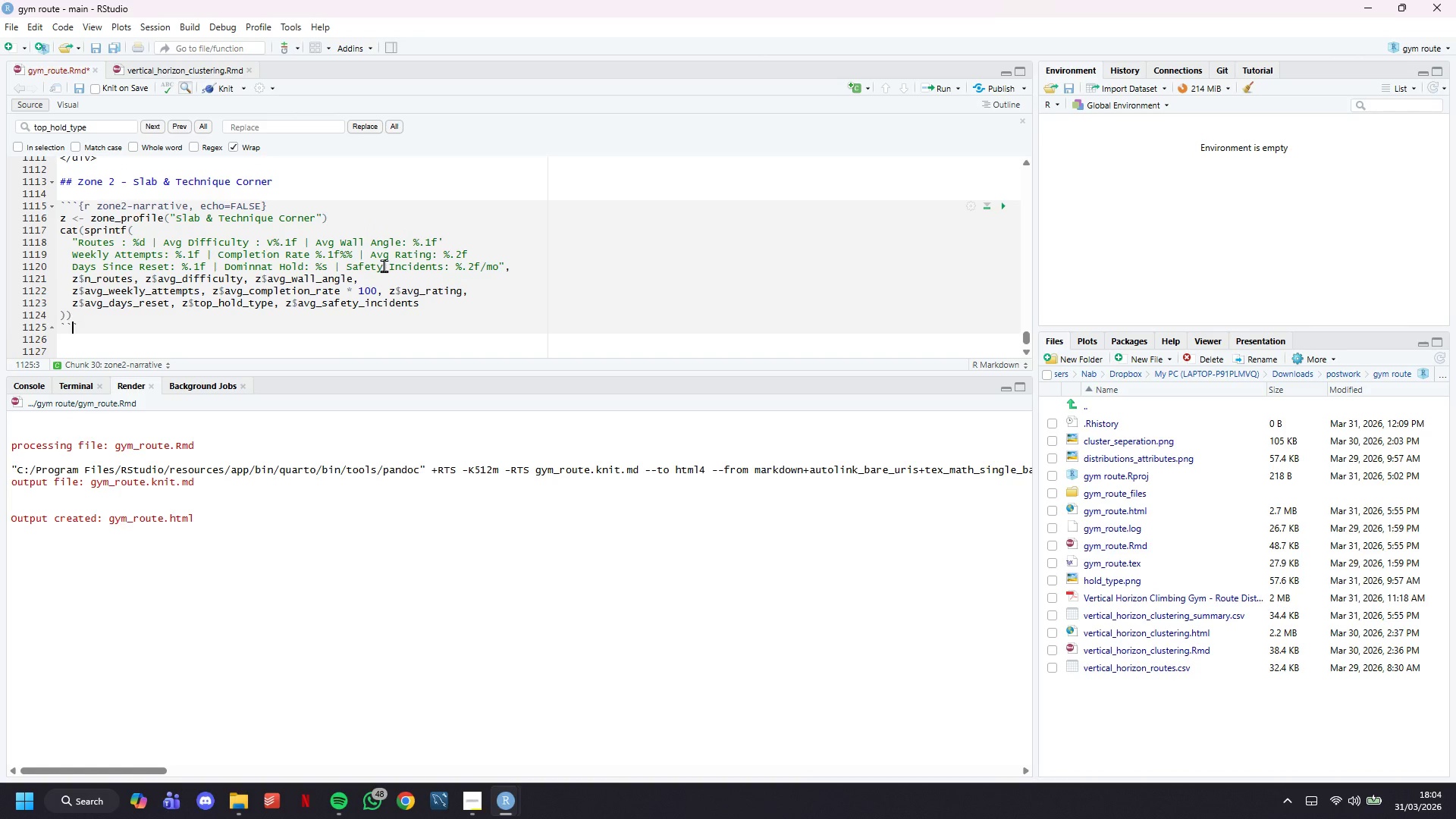 
key(ArrowDown)
 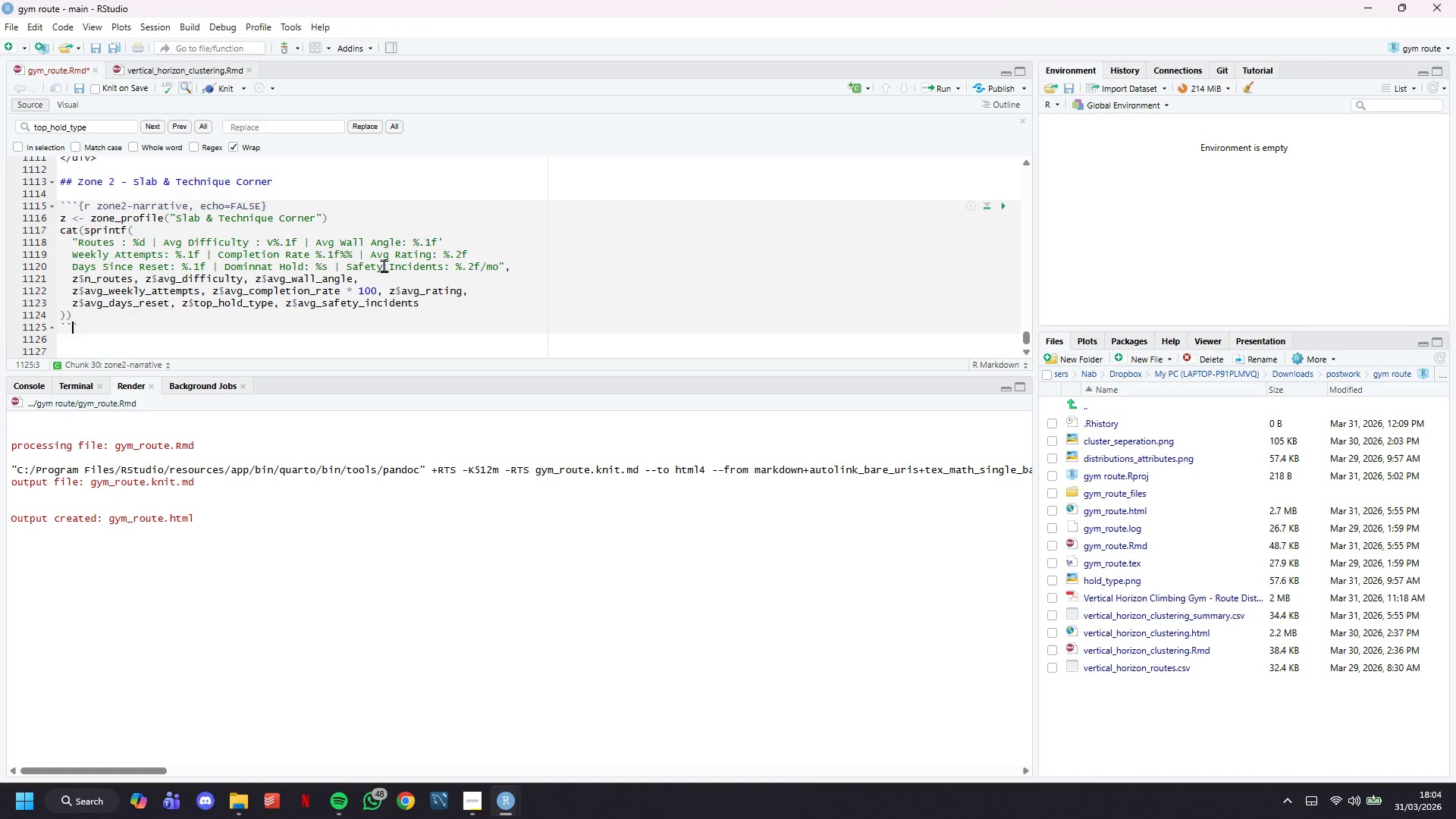 
key(ArrowRight)
 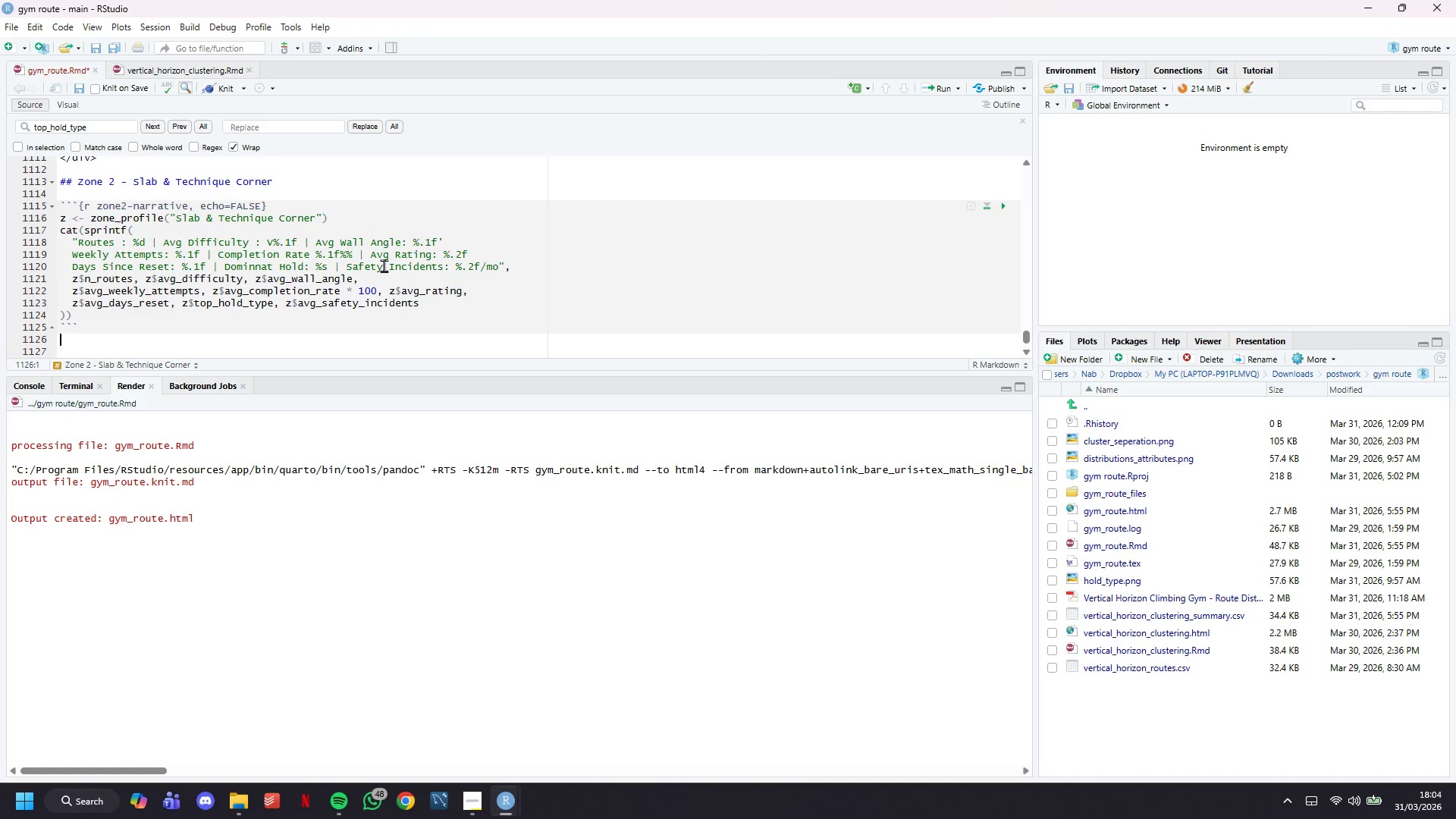 
key(Enter)
 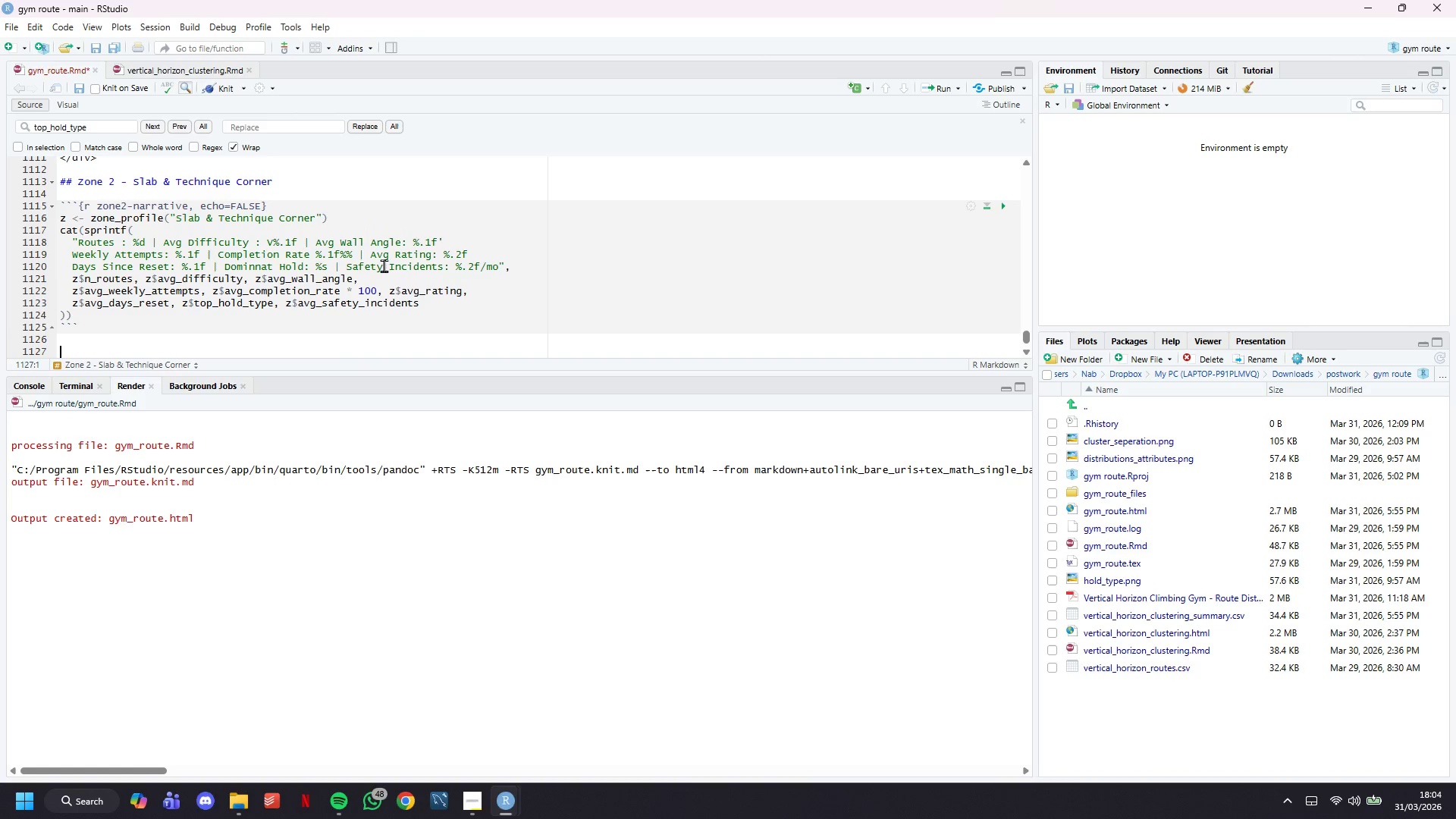 
key(Enter)
 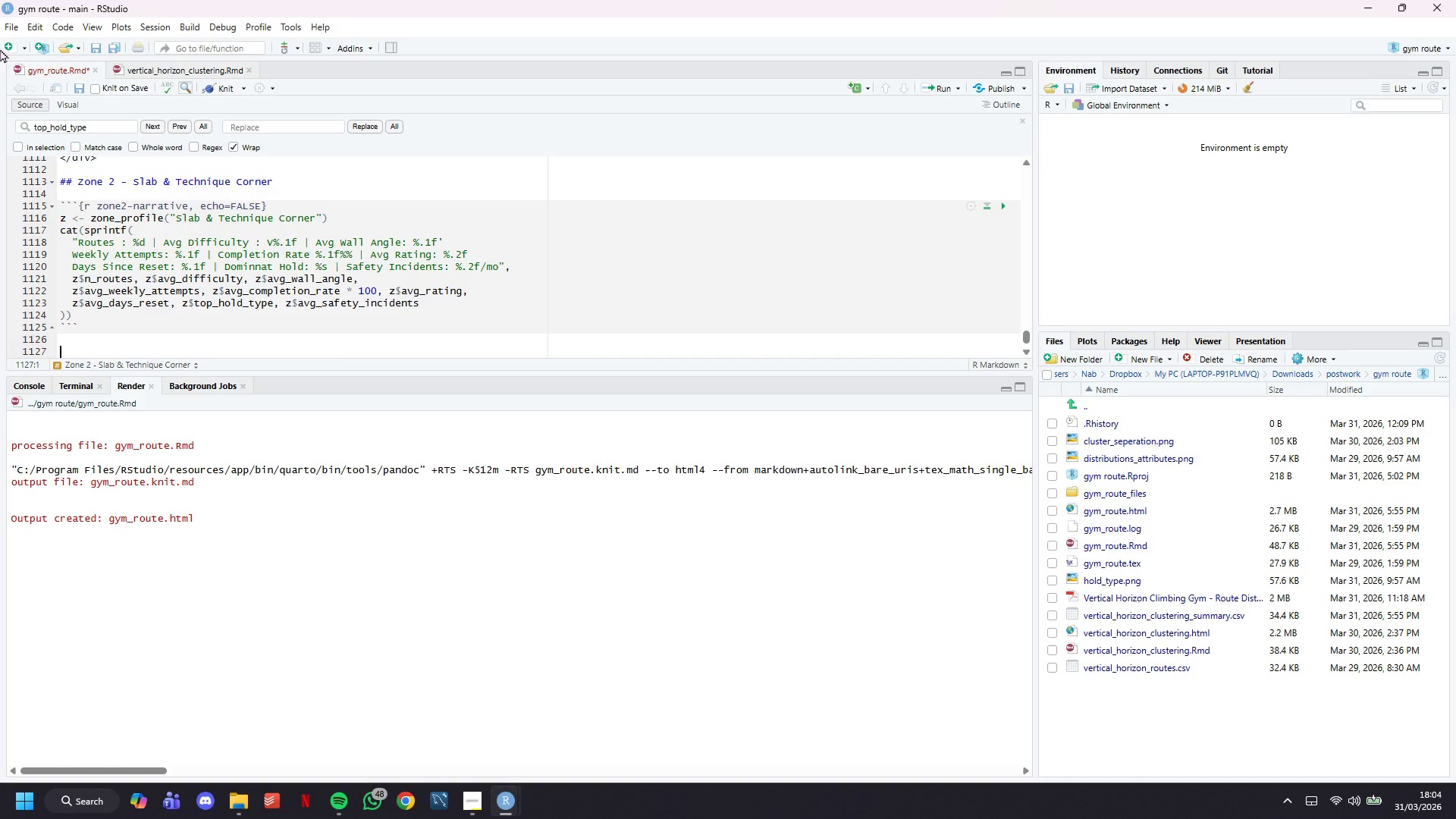 
scroll: coordinate [287, 199], scroll_direction: down, amount: 6.0
 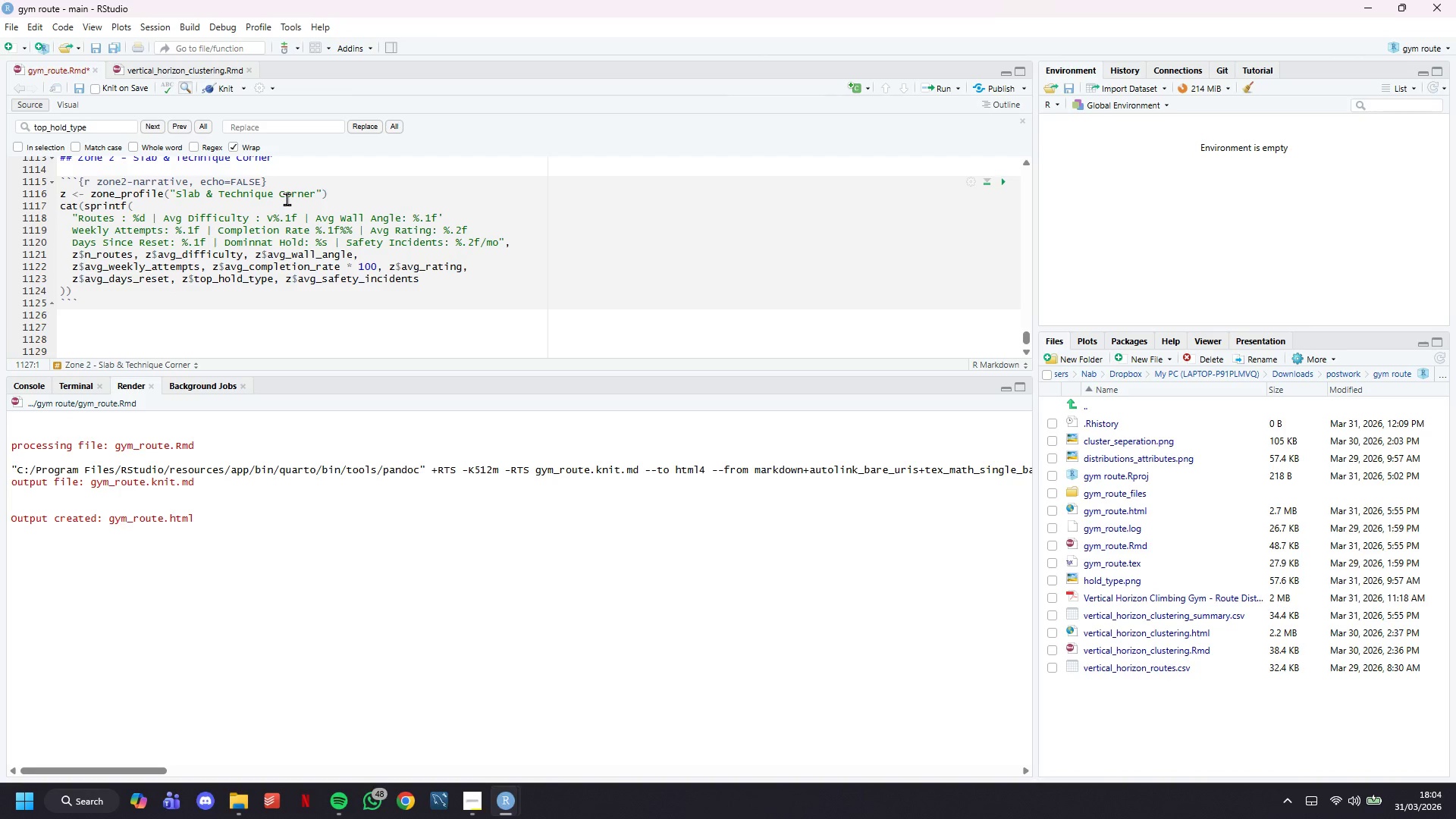 
type(<div>)
 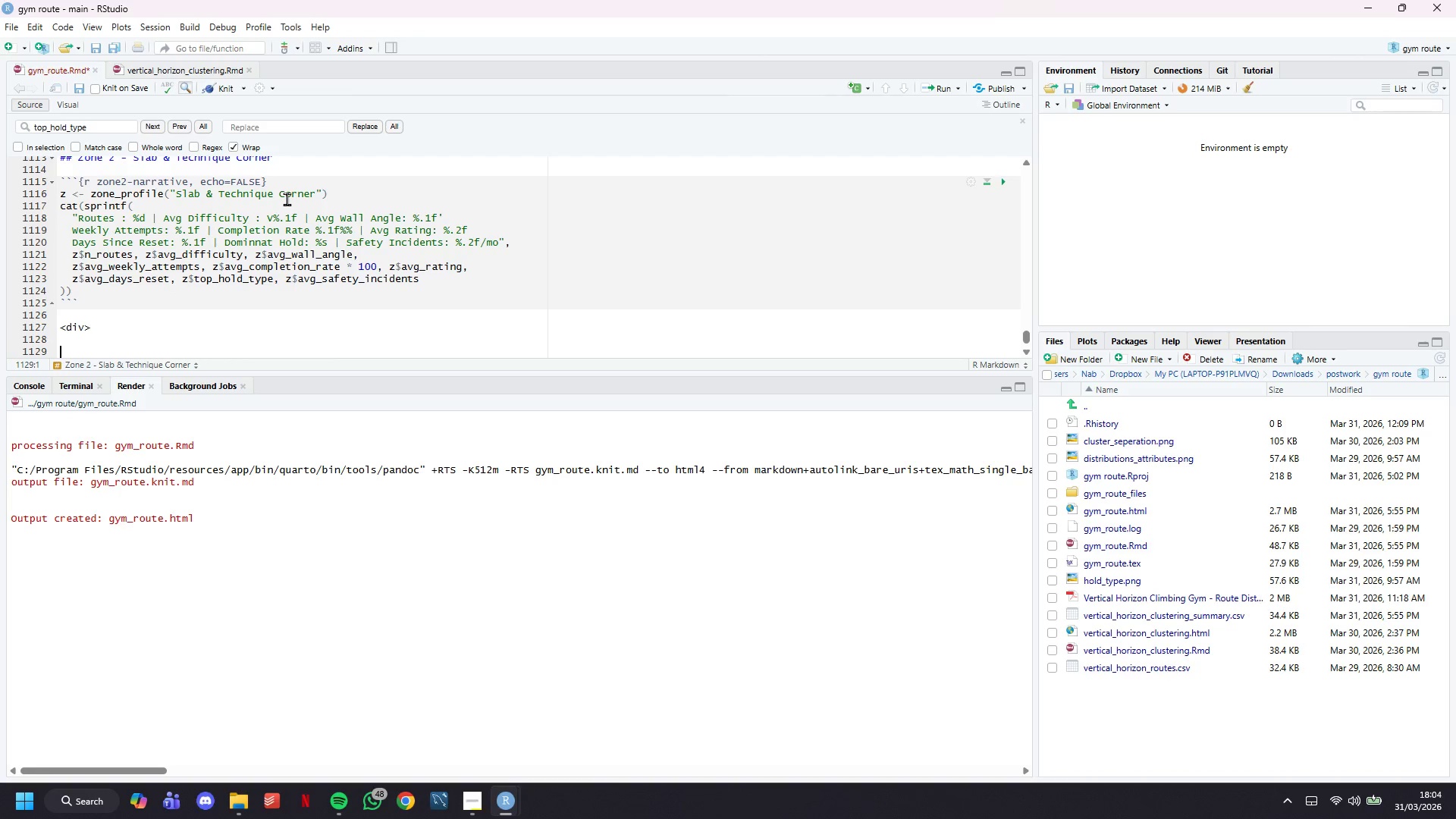 
 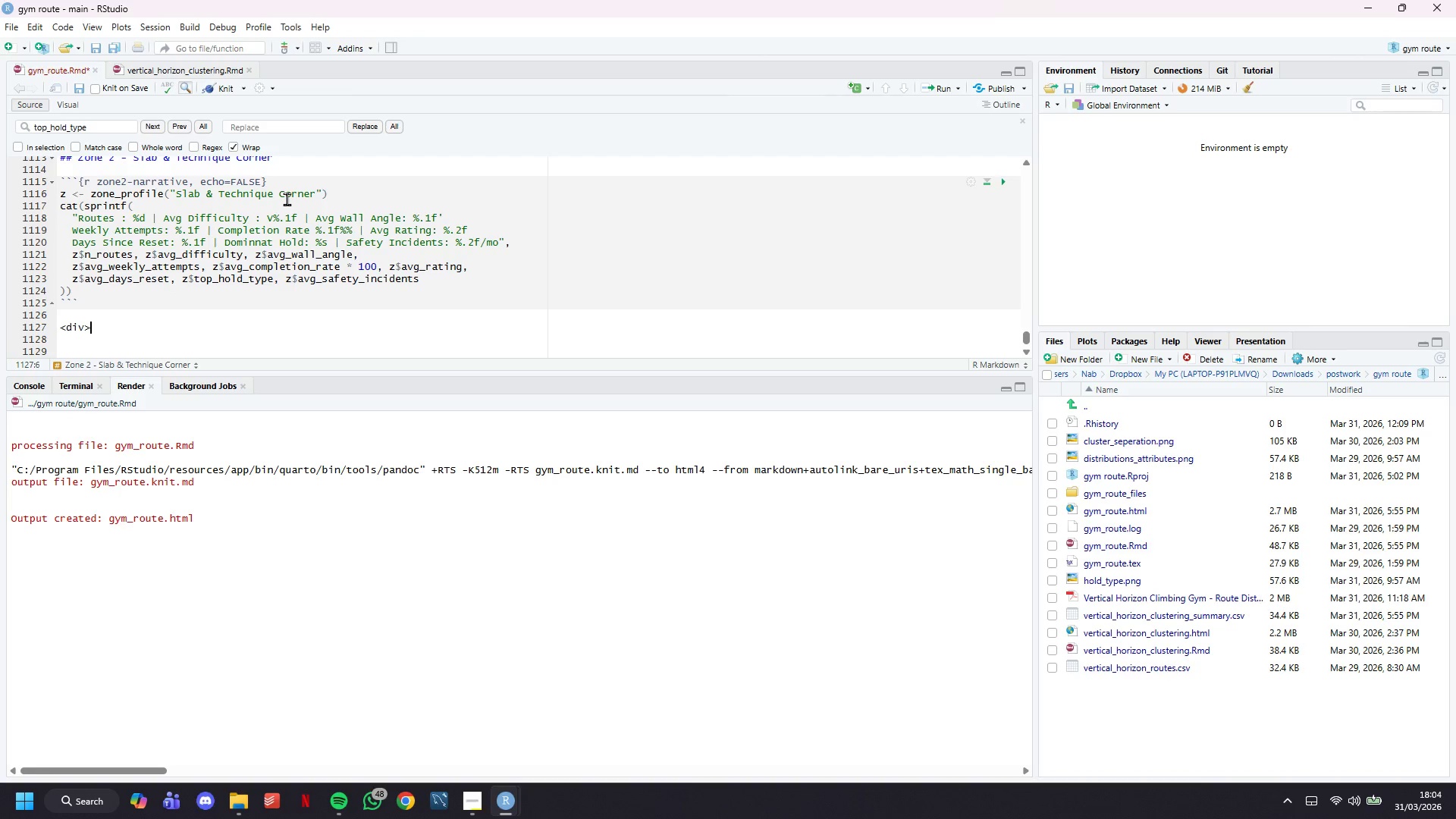 
key(Enter)
 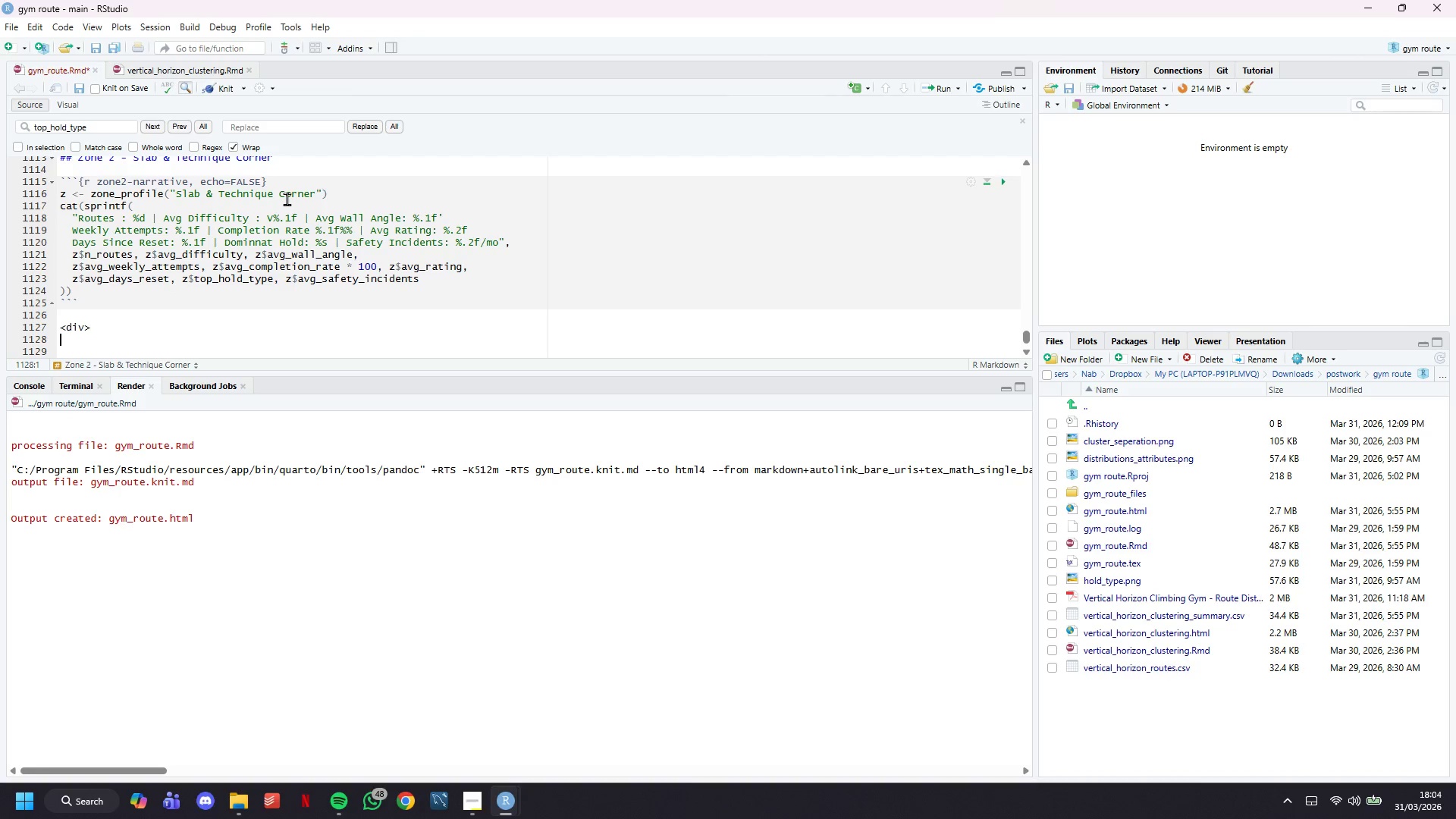 
key(Enter)
 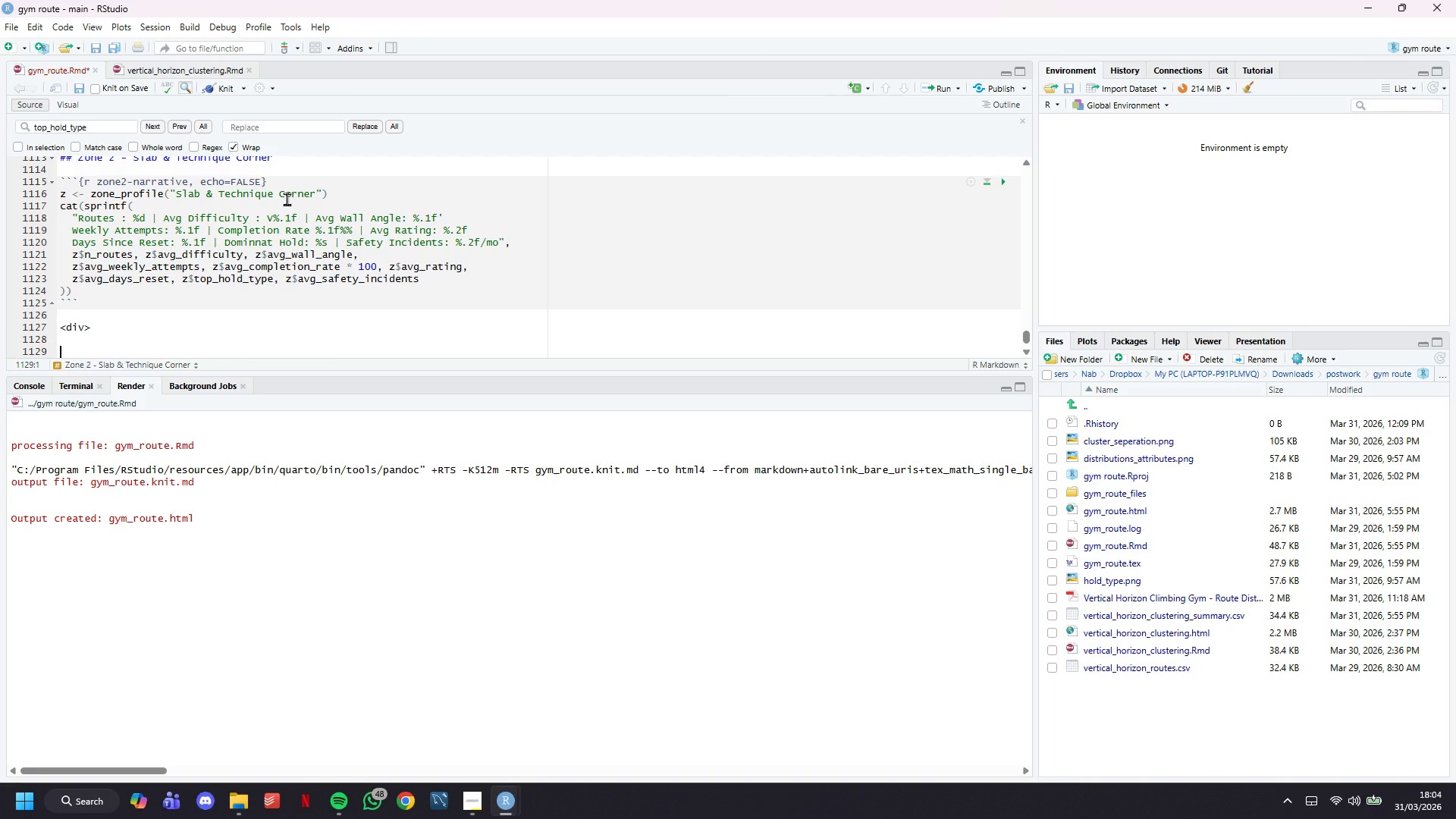 
type(</dib)
key(Backspace)
type(v>)
 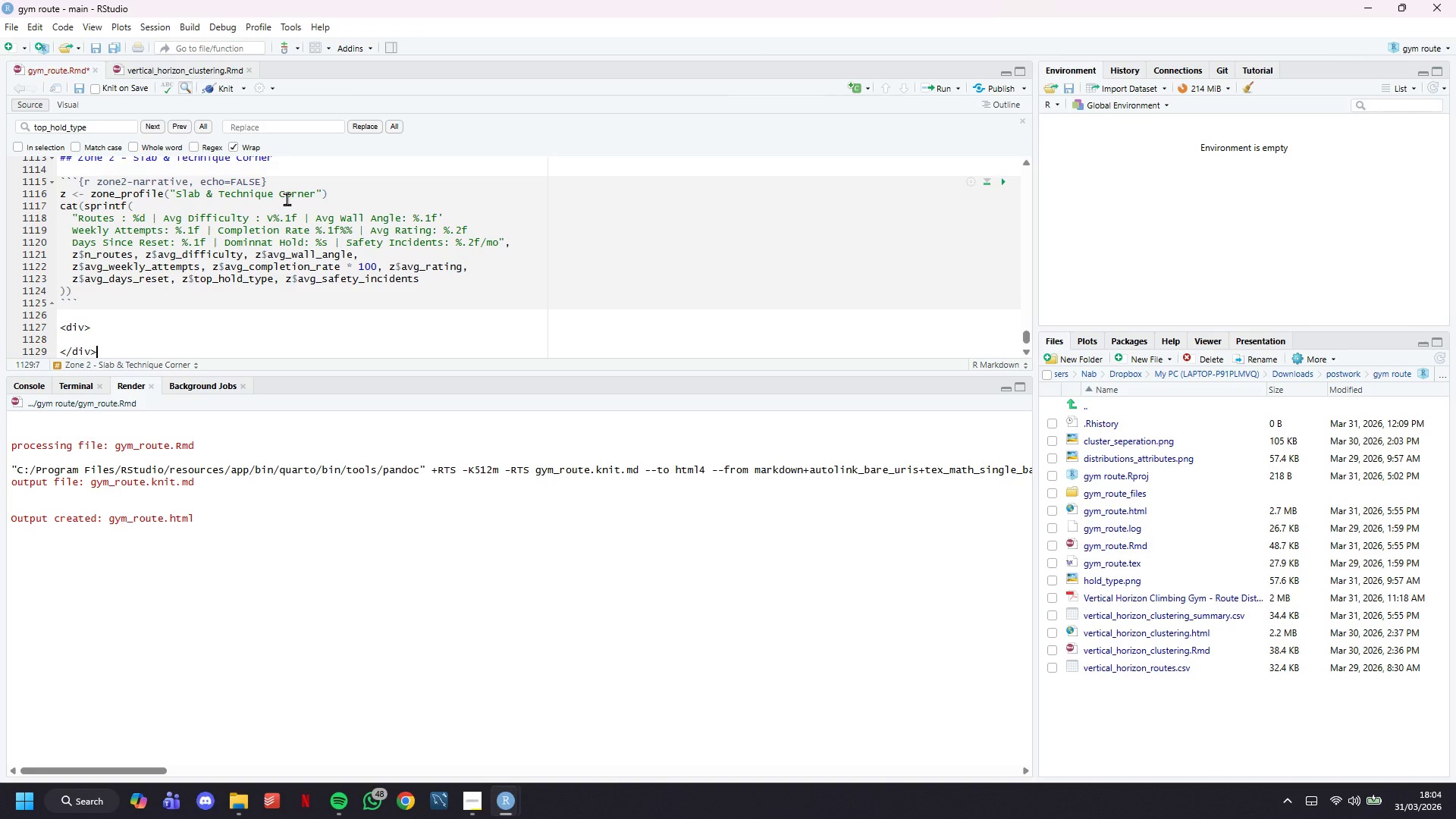 
key(ArrowDown)
 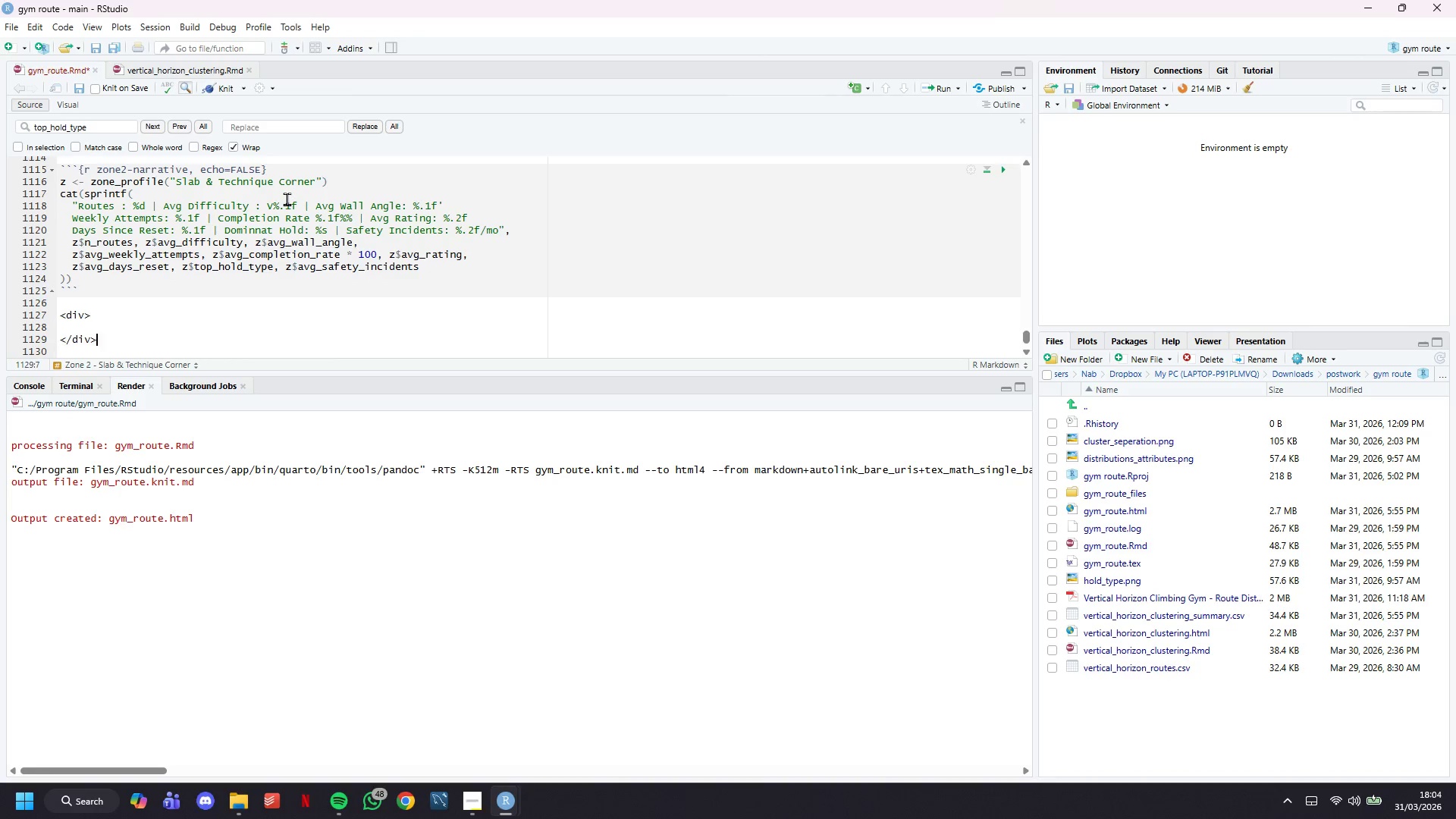 
key(ArrowUp)
 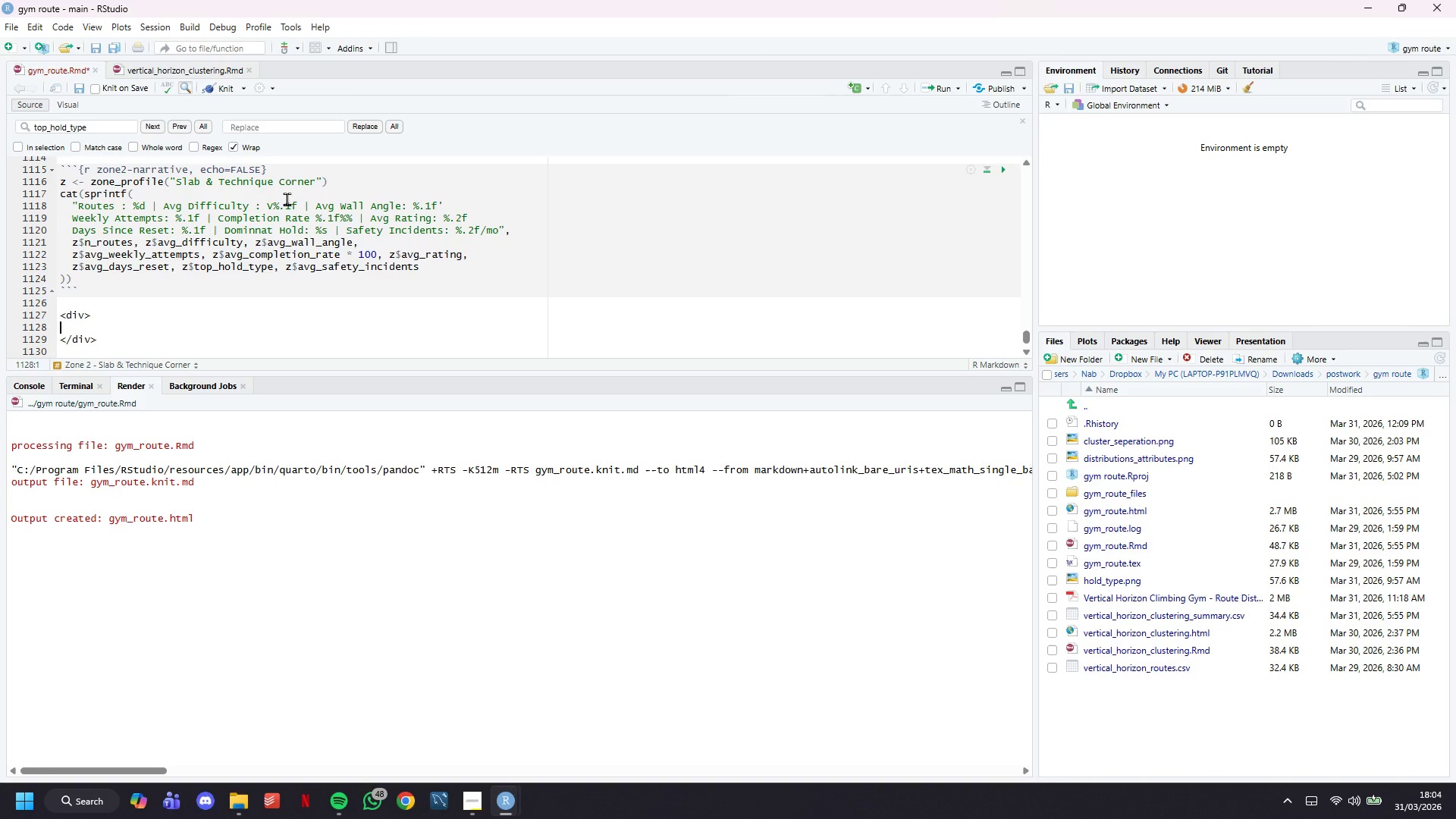 
key(ArrowUp)
 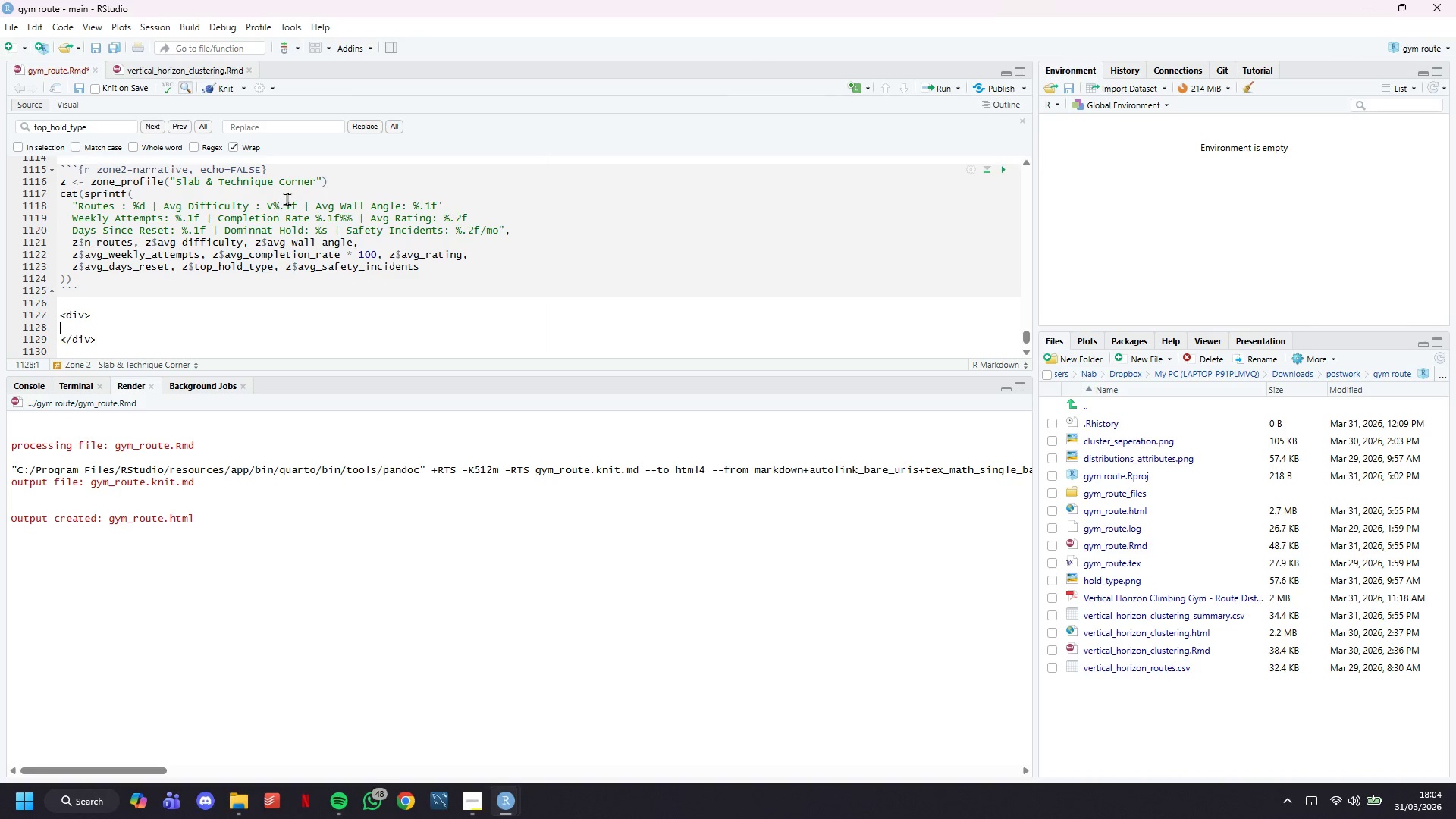 
key(ArrowUp)
 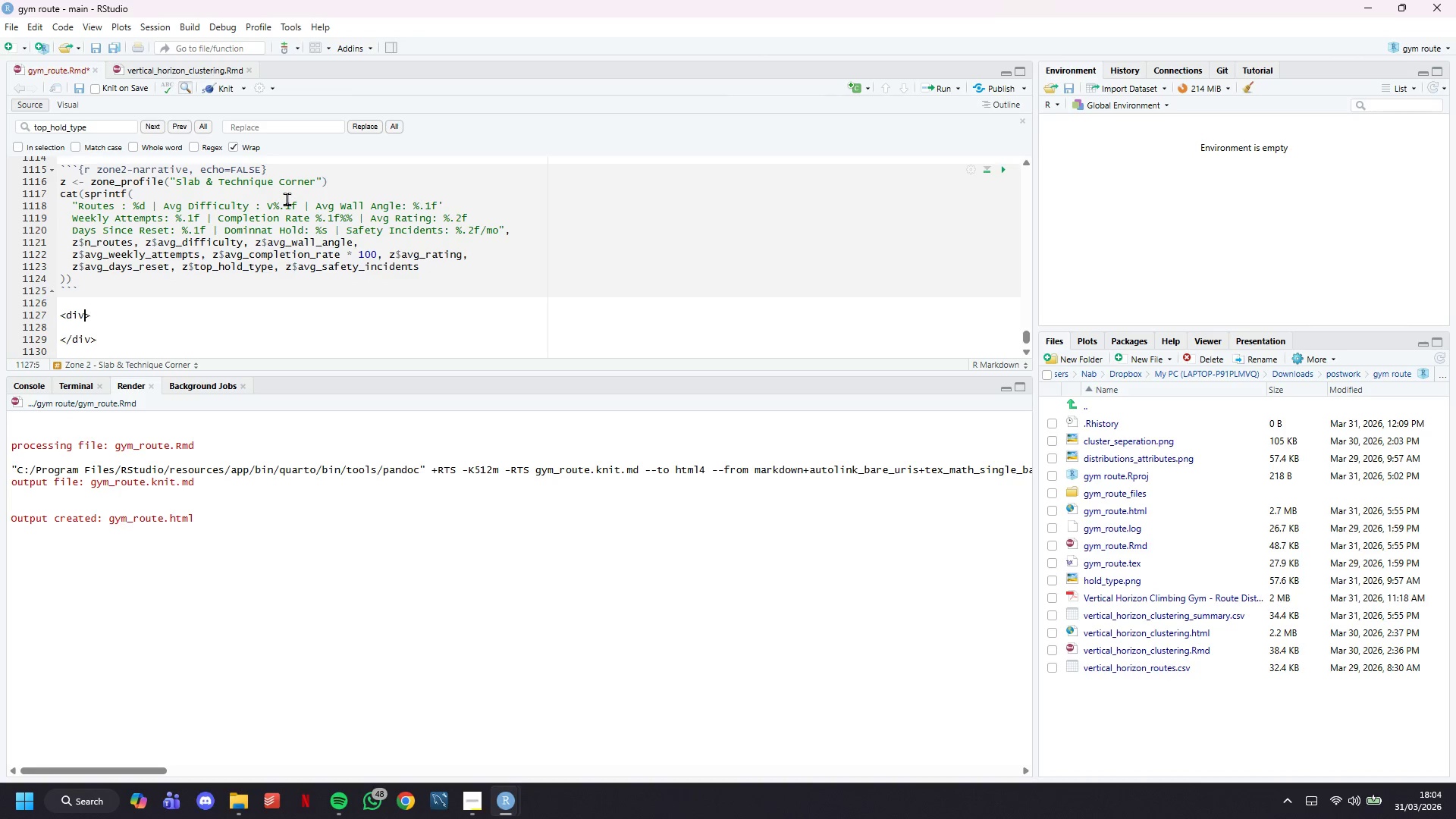 
key(ArrowLeft)
 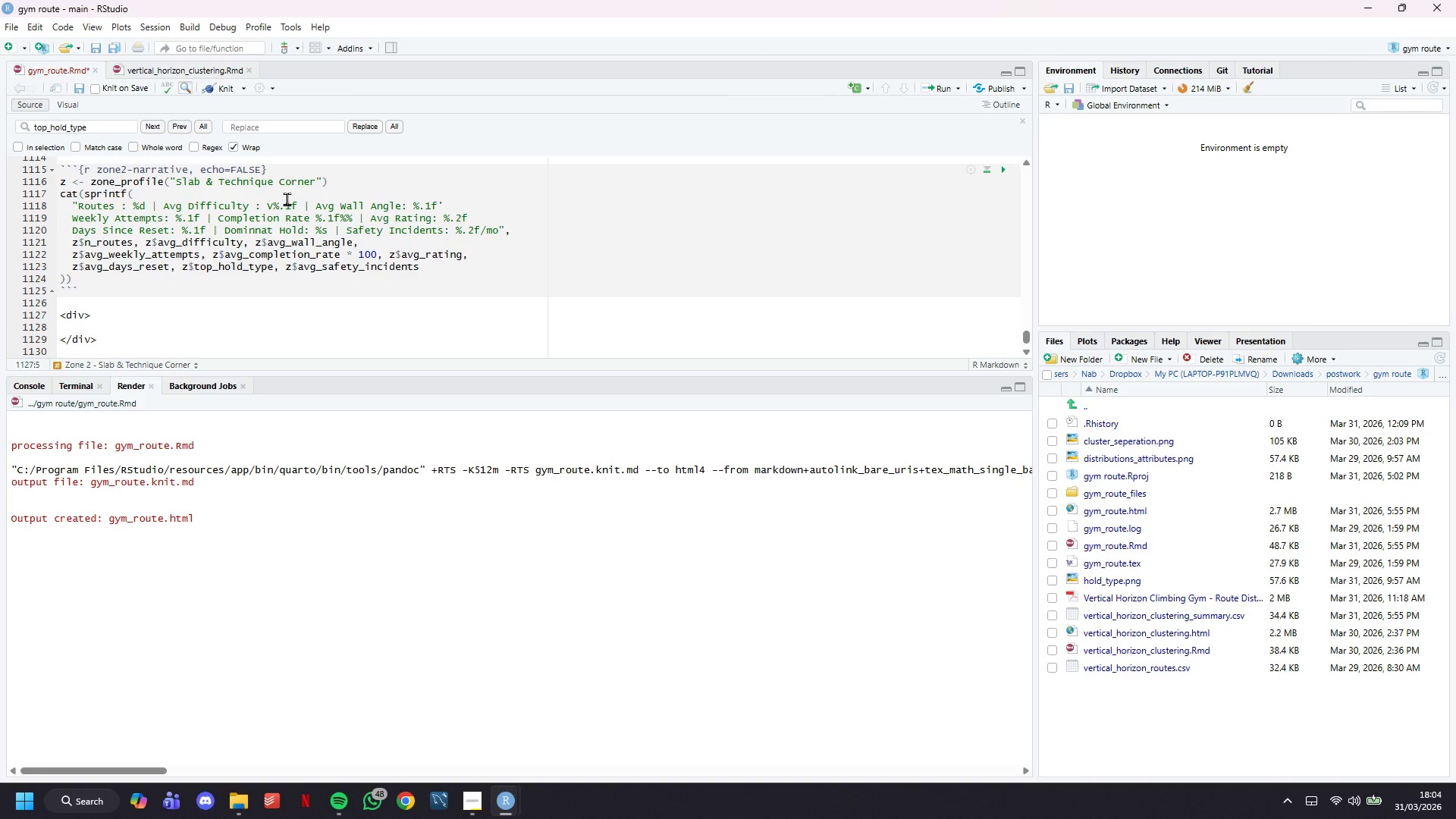 
type( class="note-box")
 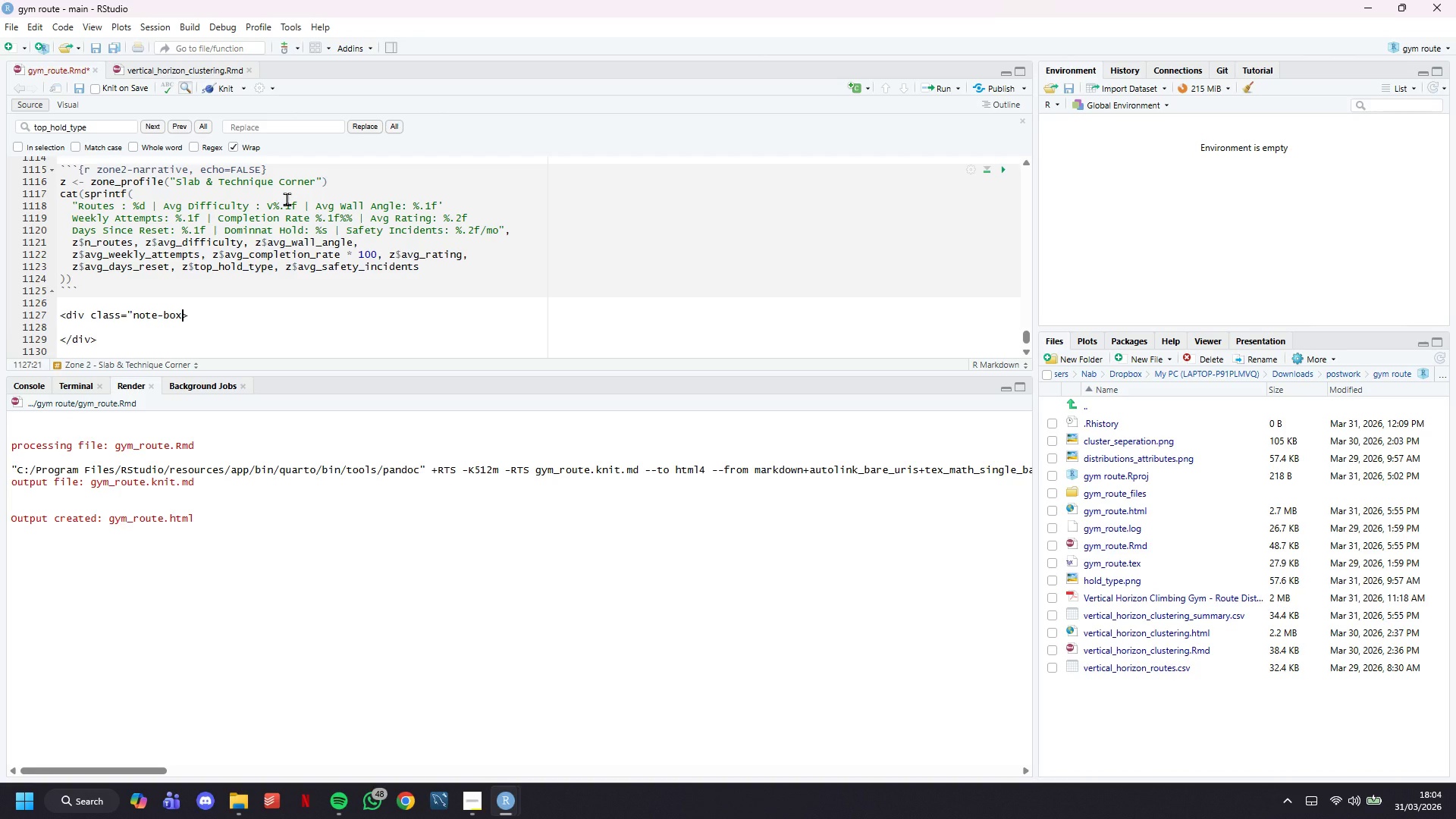 
key(ArrowRight)
 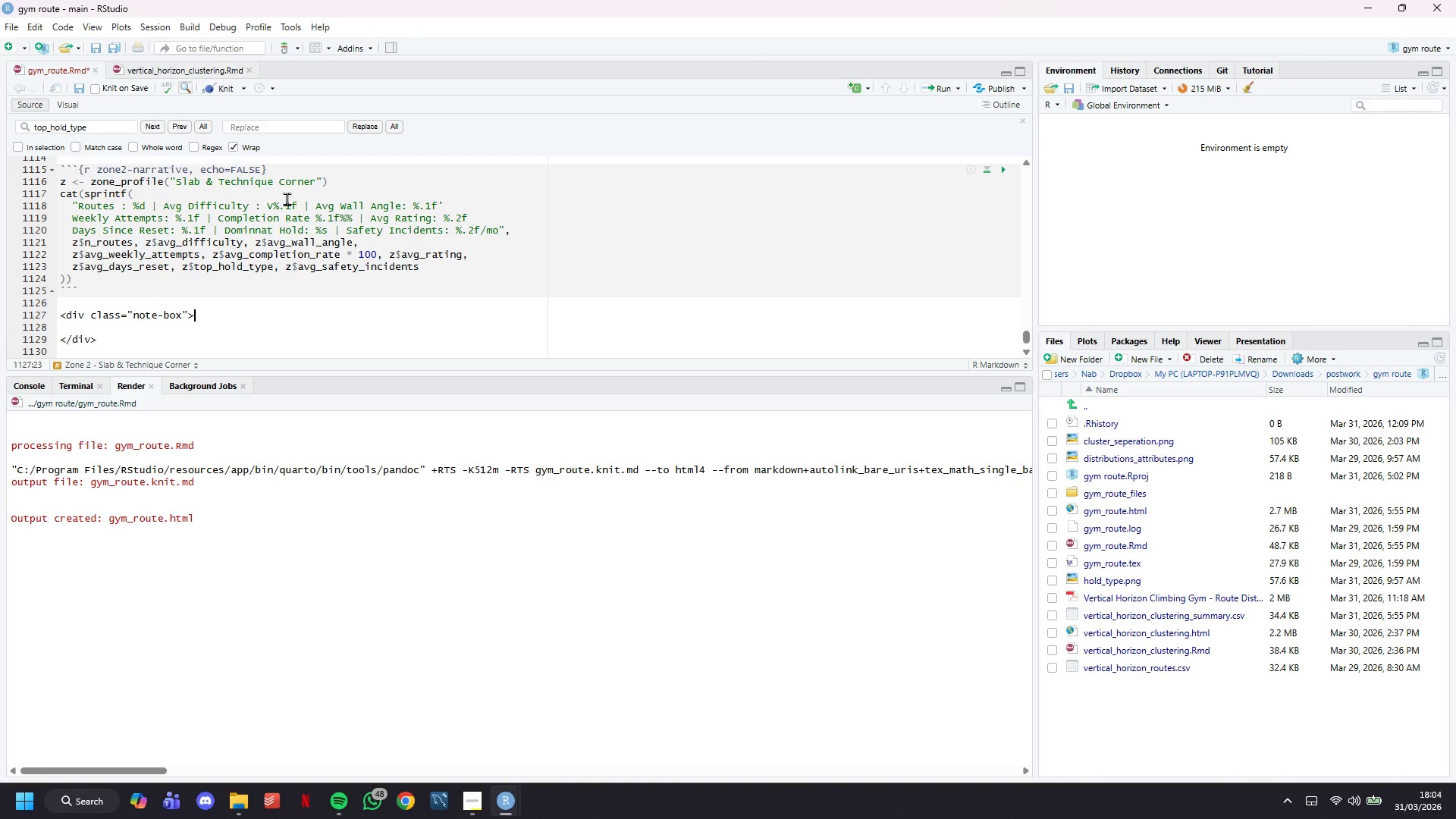 
key(Enter)
 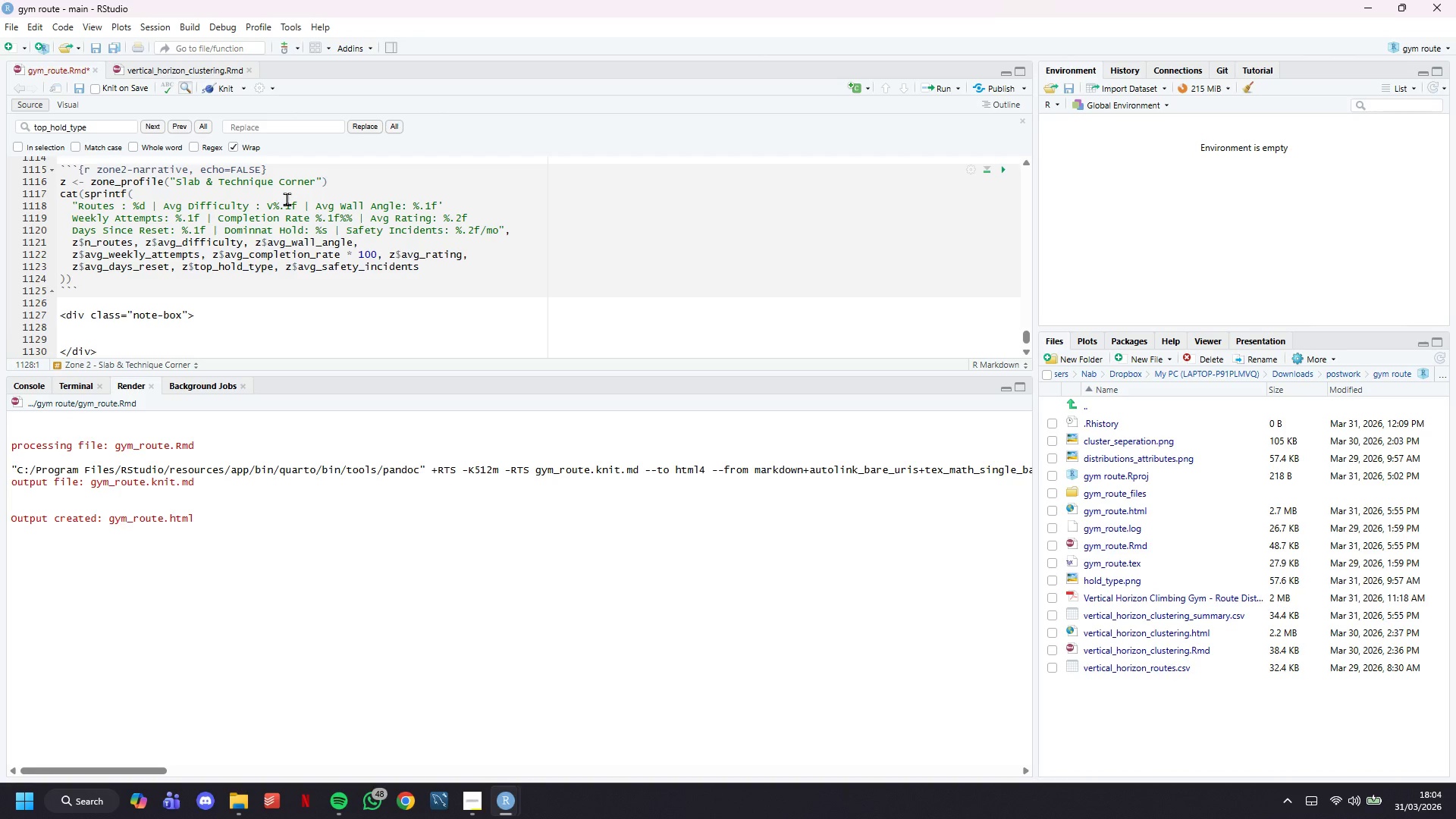 
type(****)
 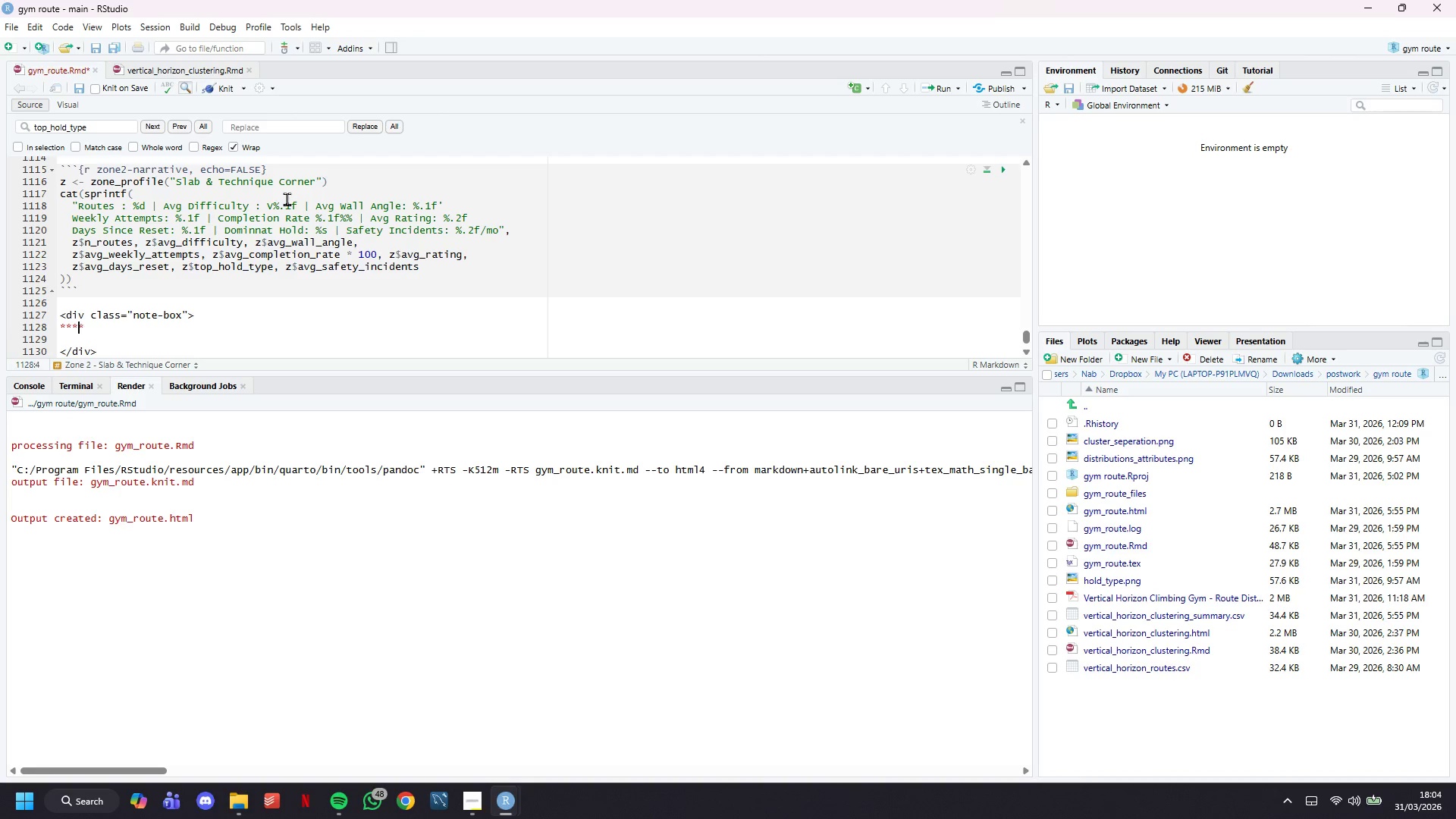 
key(ArrowLeft)
 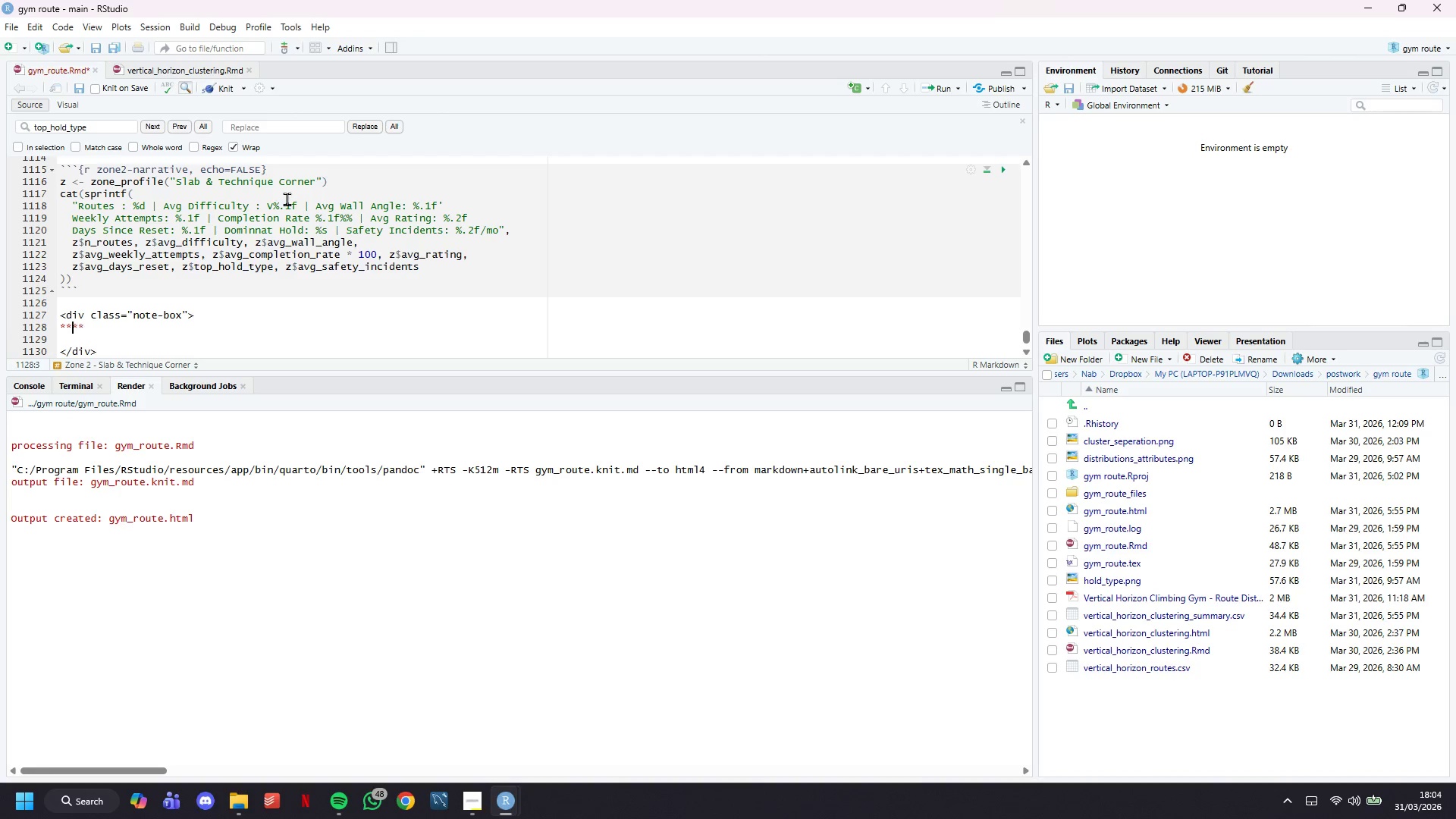 
key(ArrowLeft)
 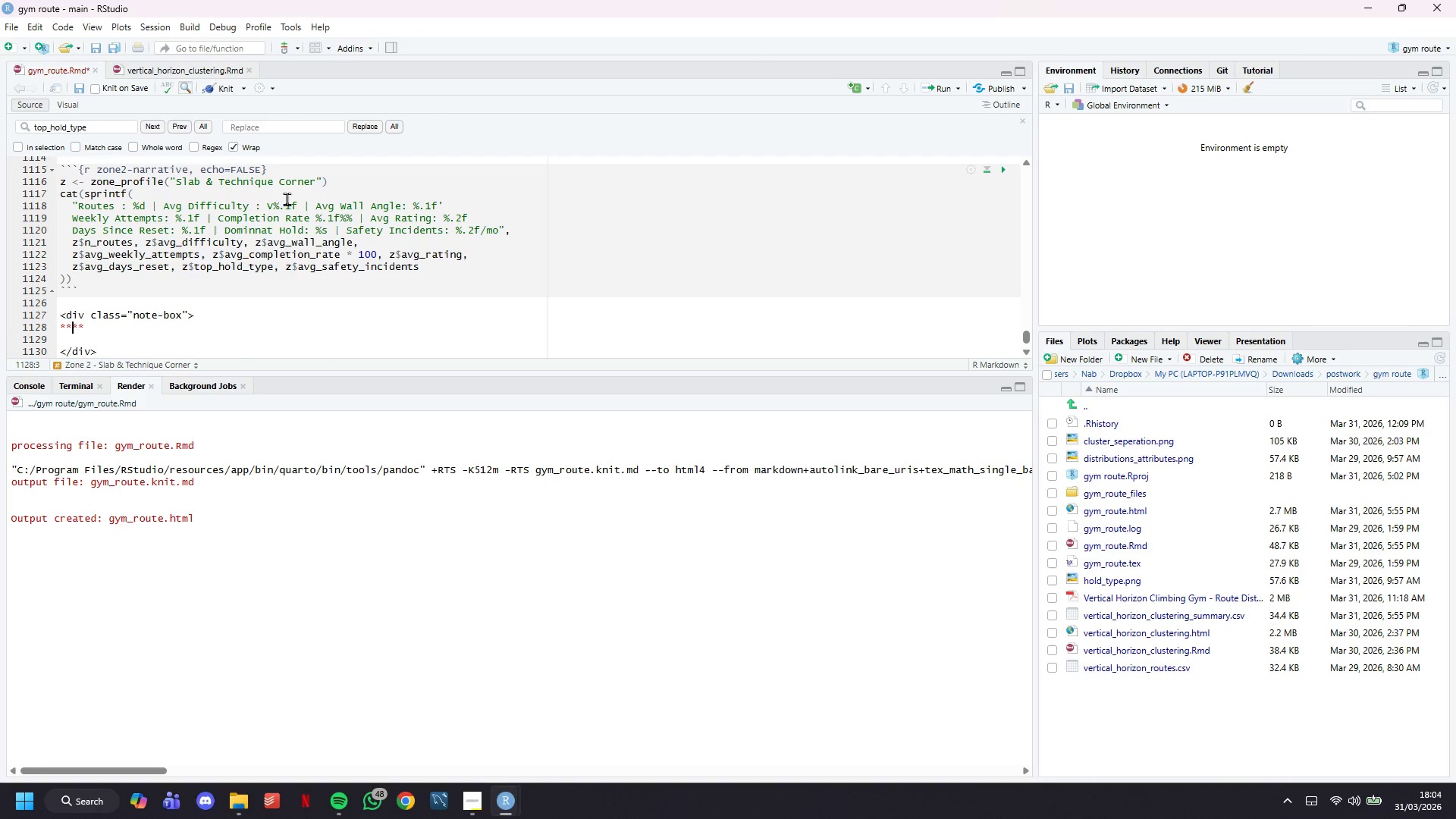 
type(Profile:)
 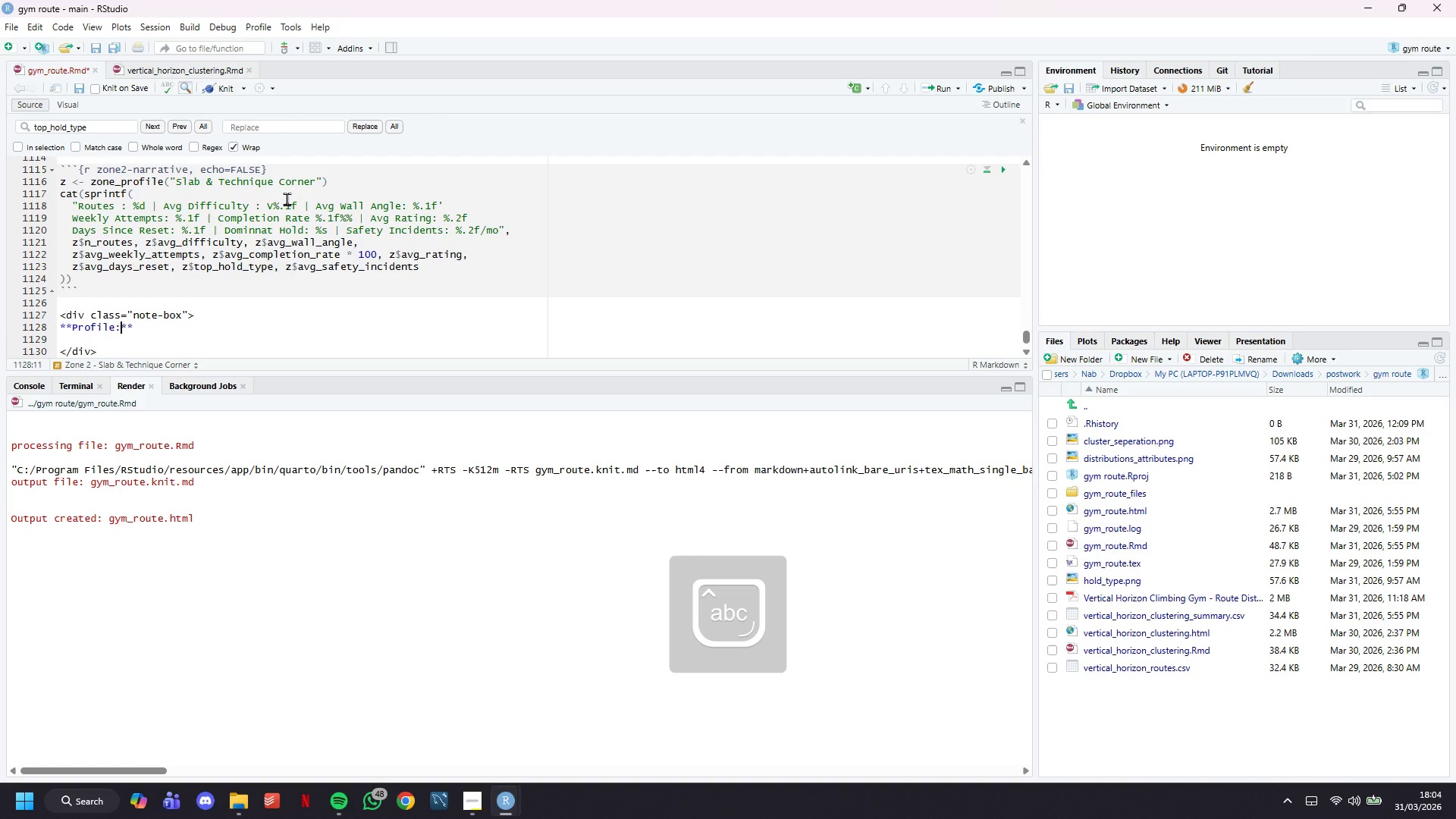 
key(ArrowRight)
 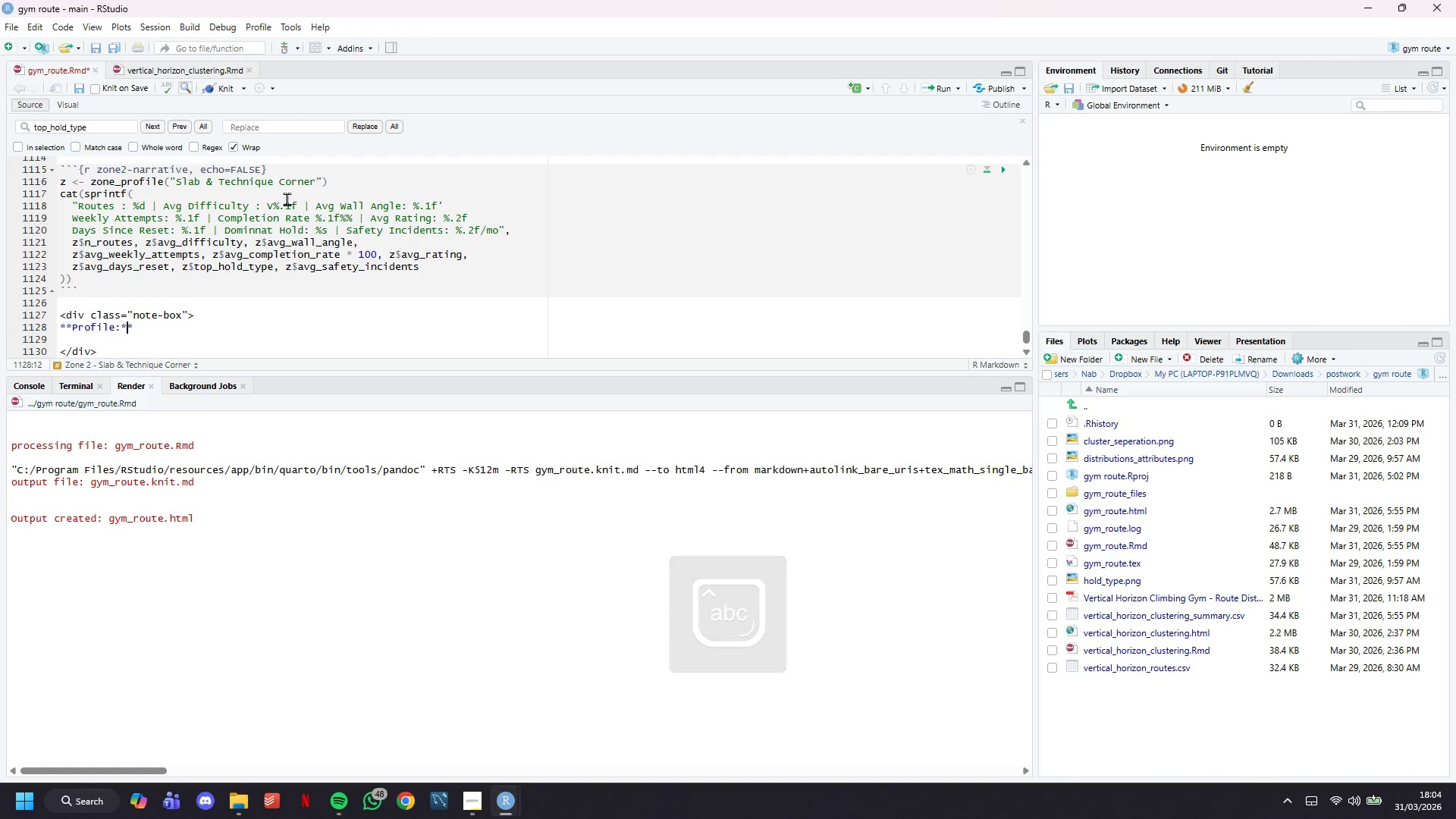 
key(ArrowRight)
 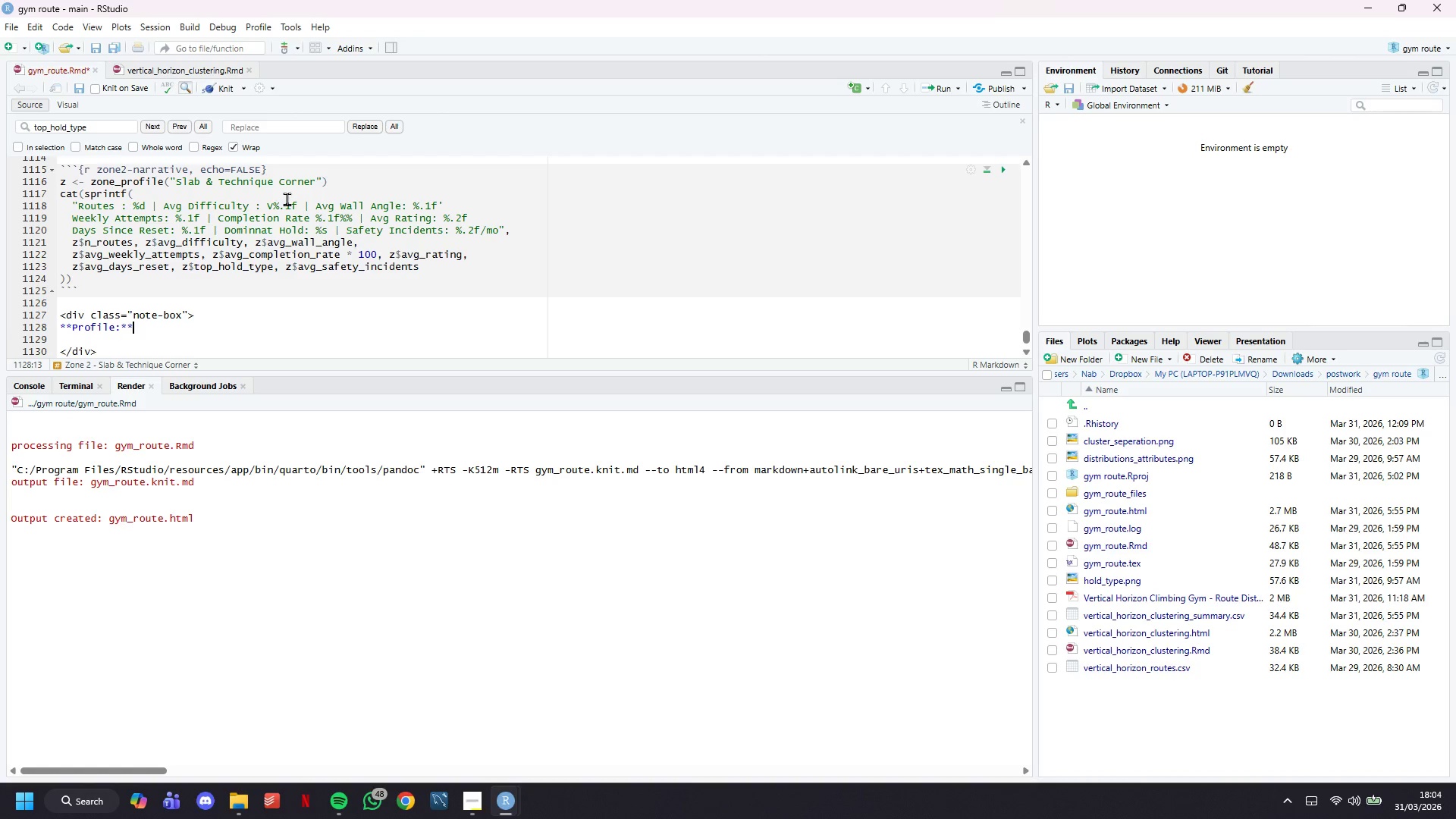 
type( Slab route)
key(Backspace)
type(ees (negative walla ngle)
 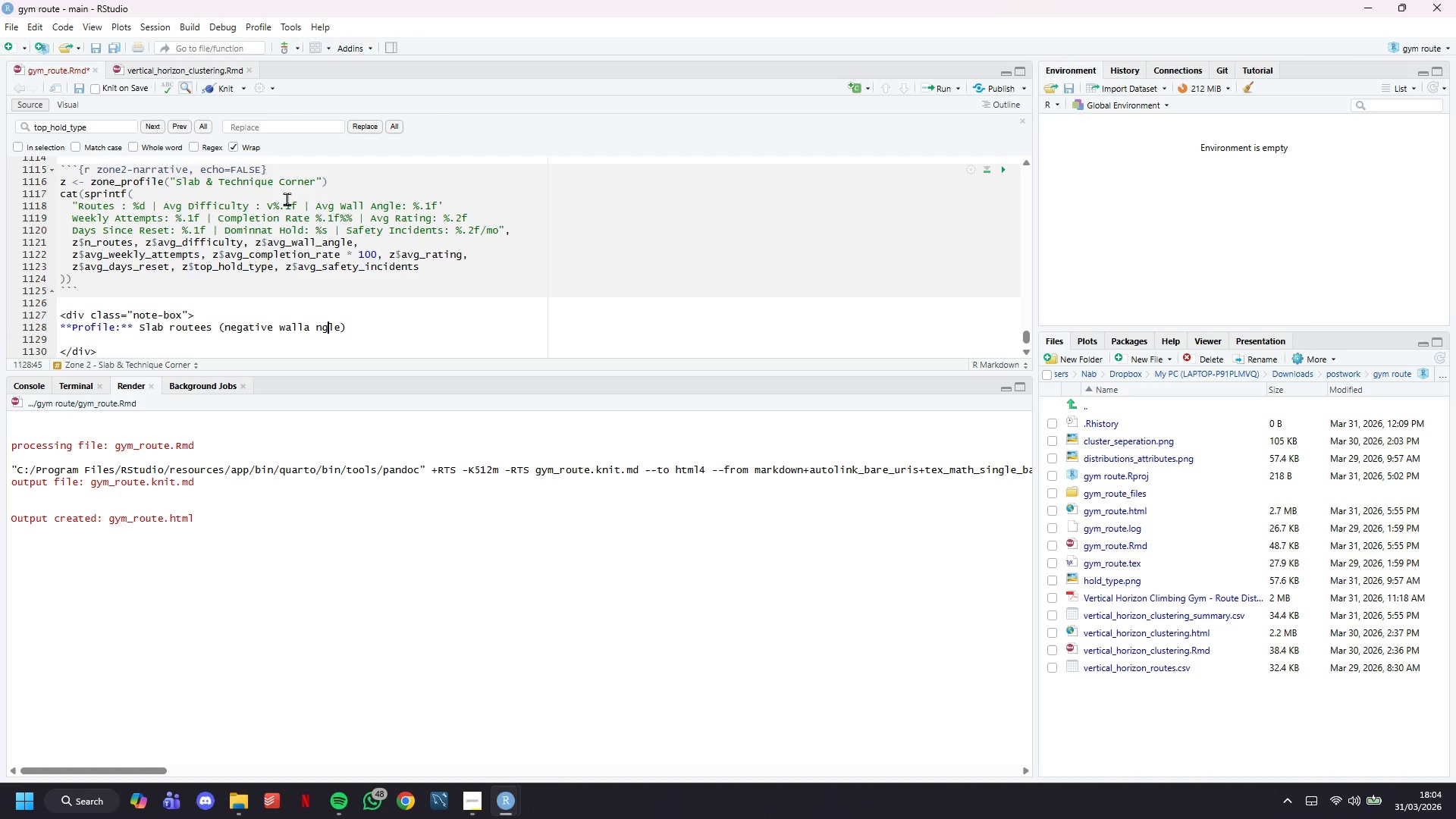 
 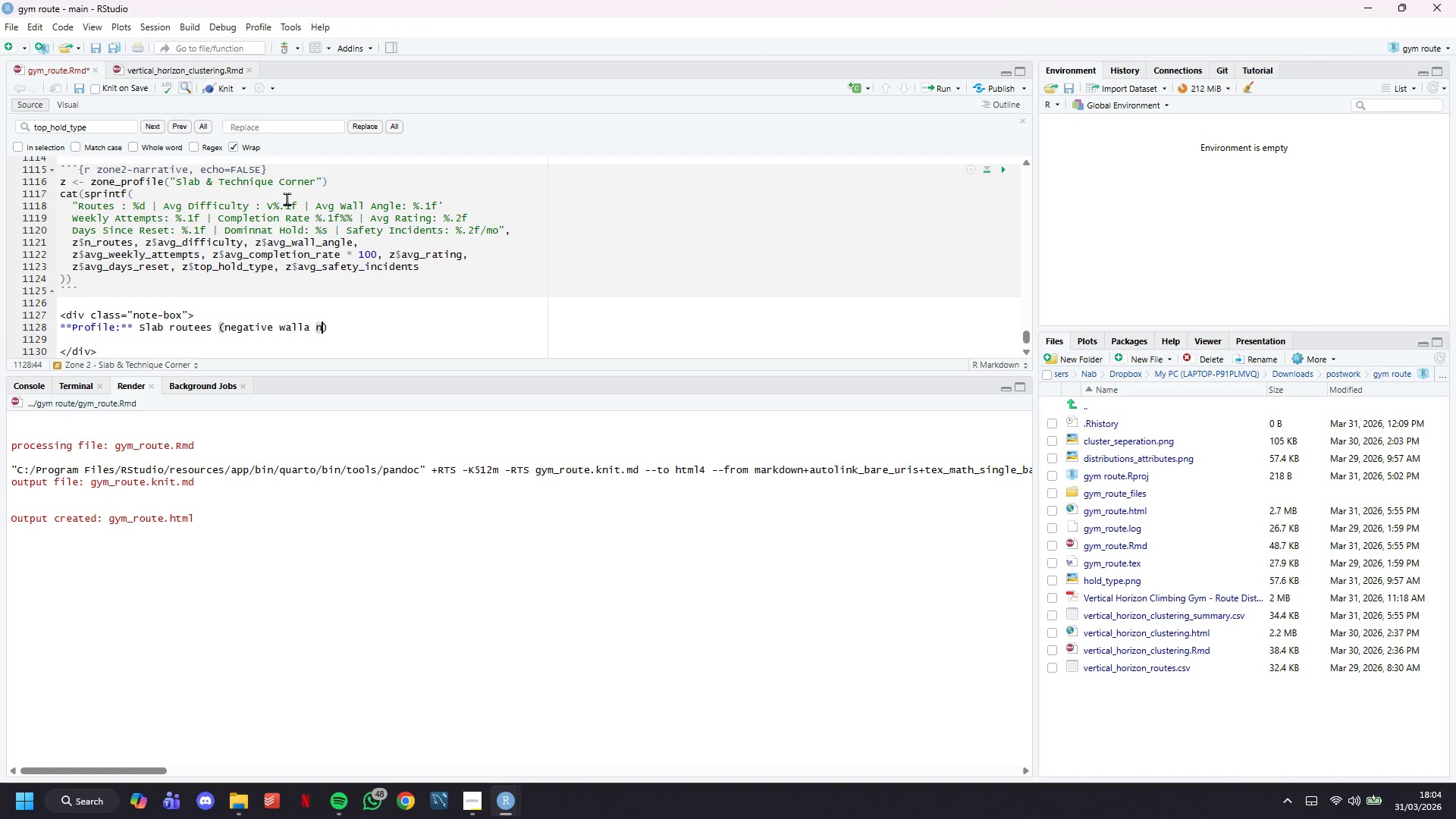 
key(ArrowLeft)
 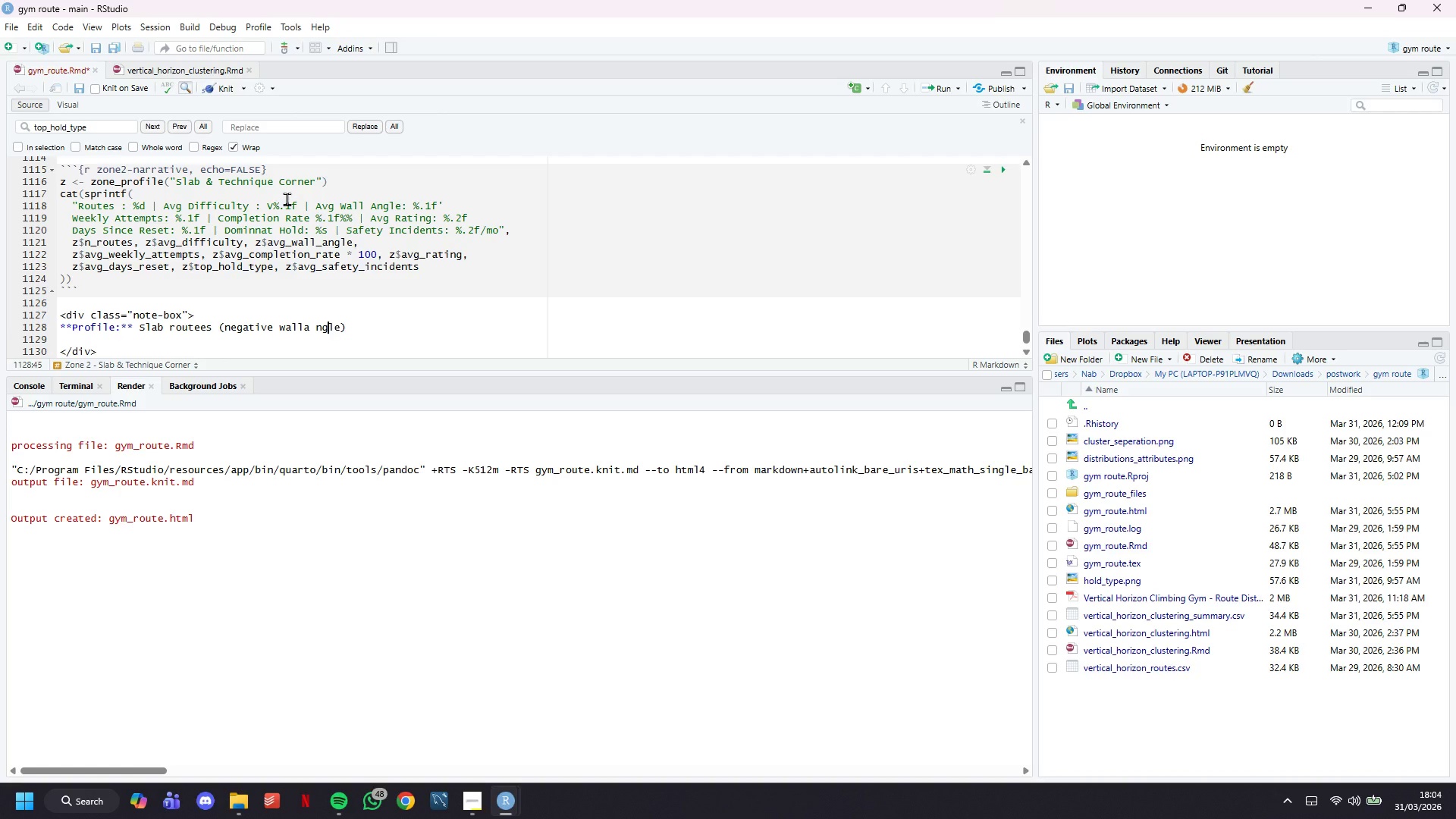 
key(ArrowLeft)
 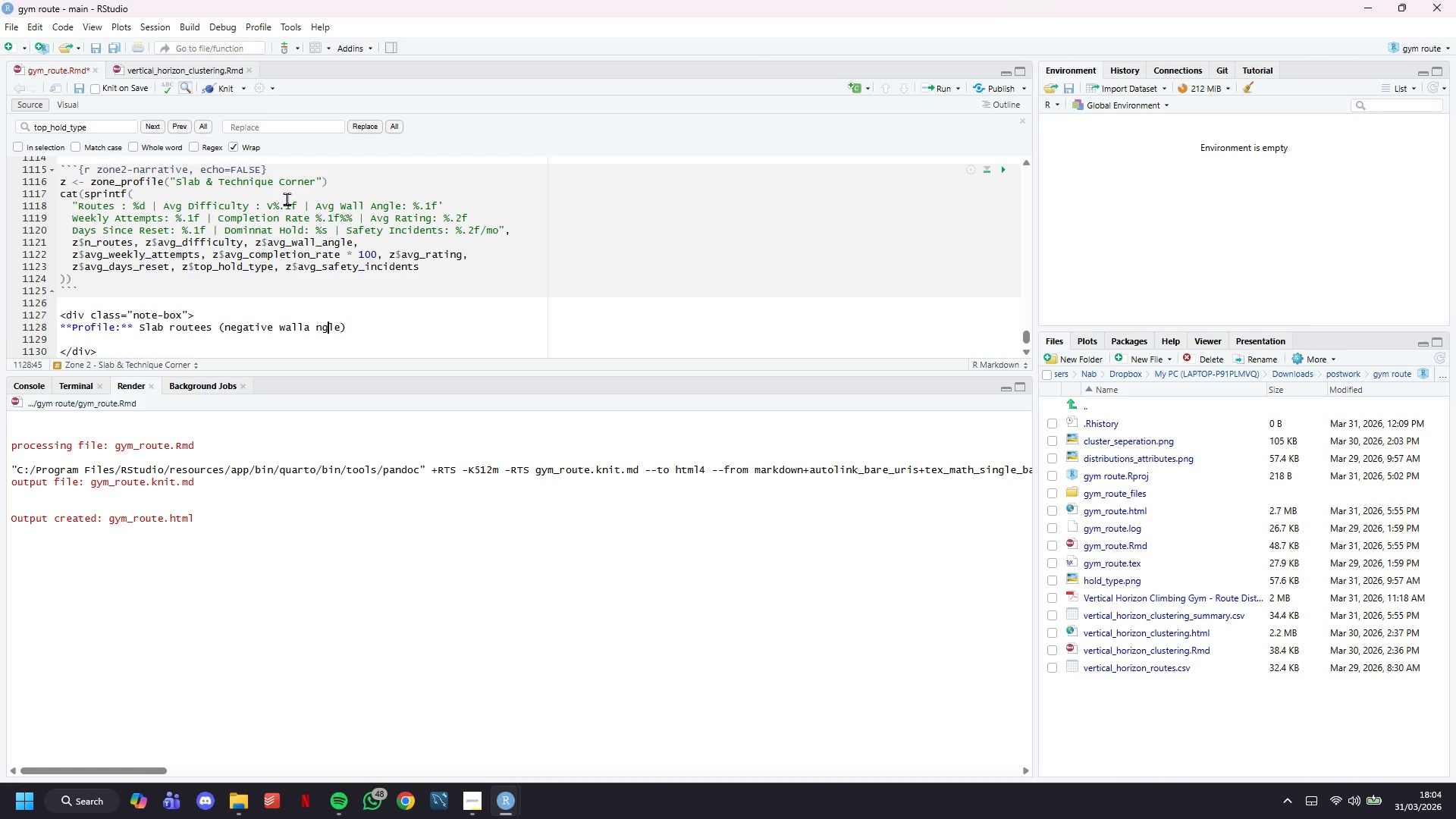 
key(ArrowLeft)
 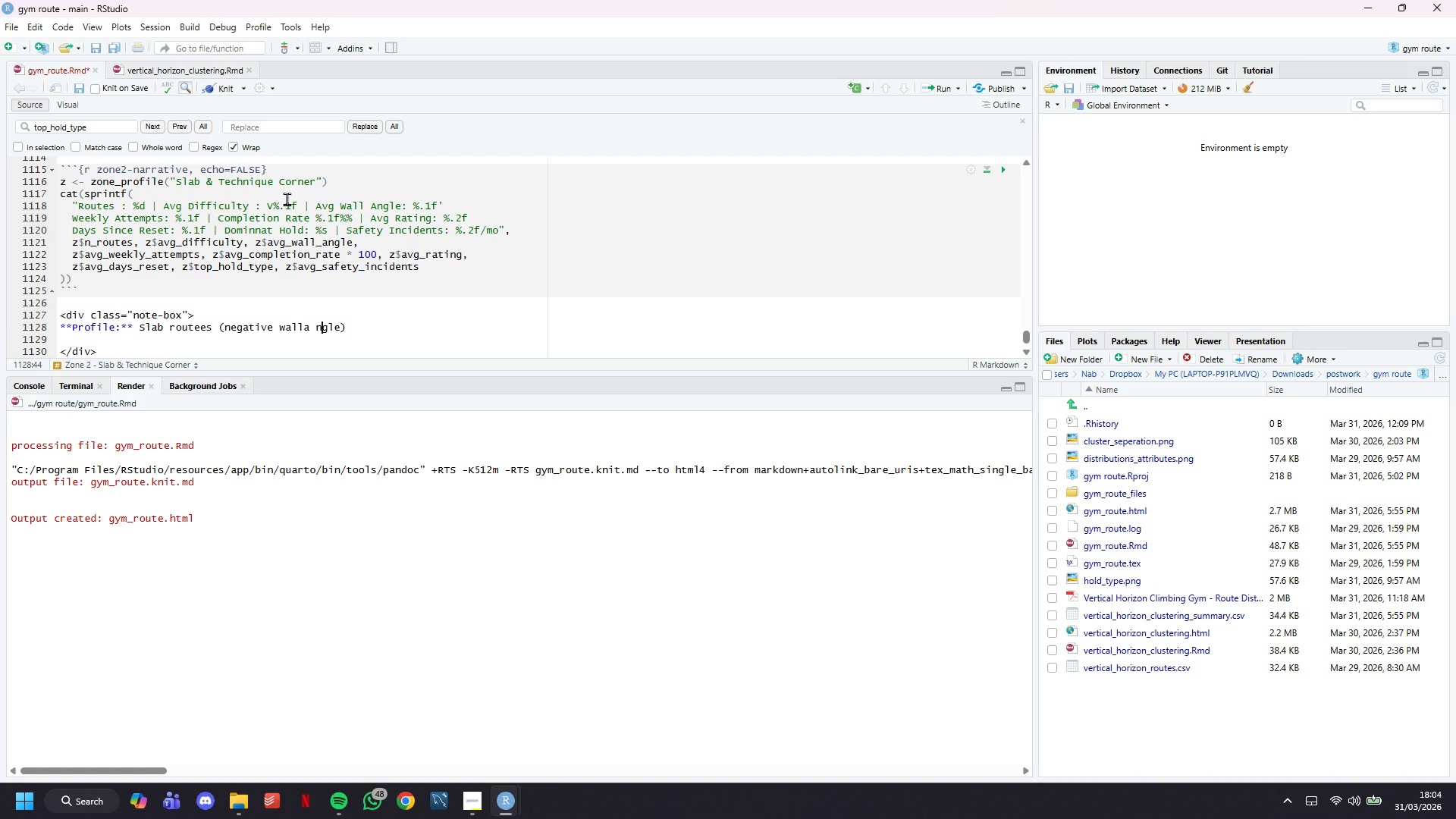 
key(ArrowLeft)
 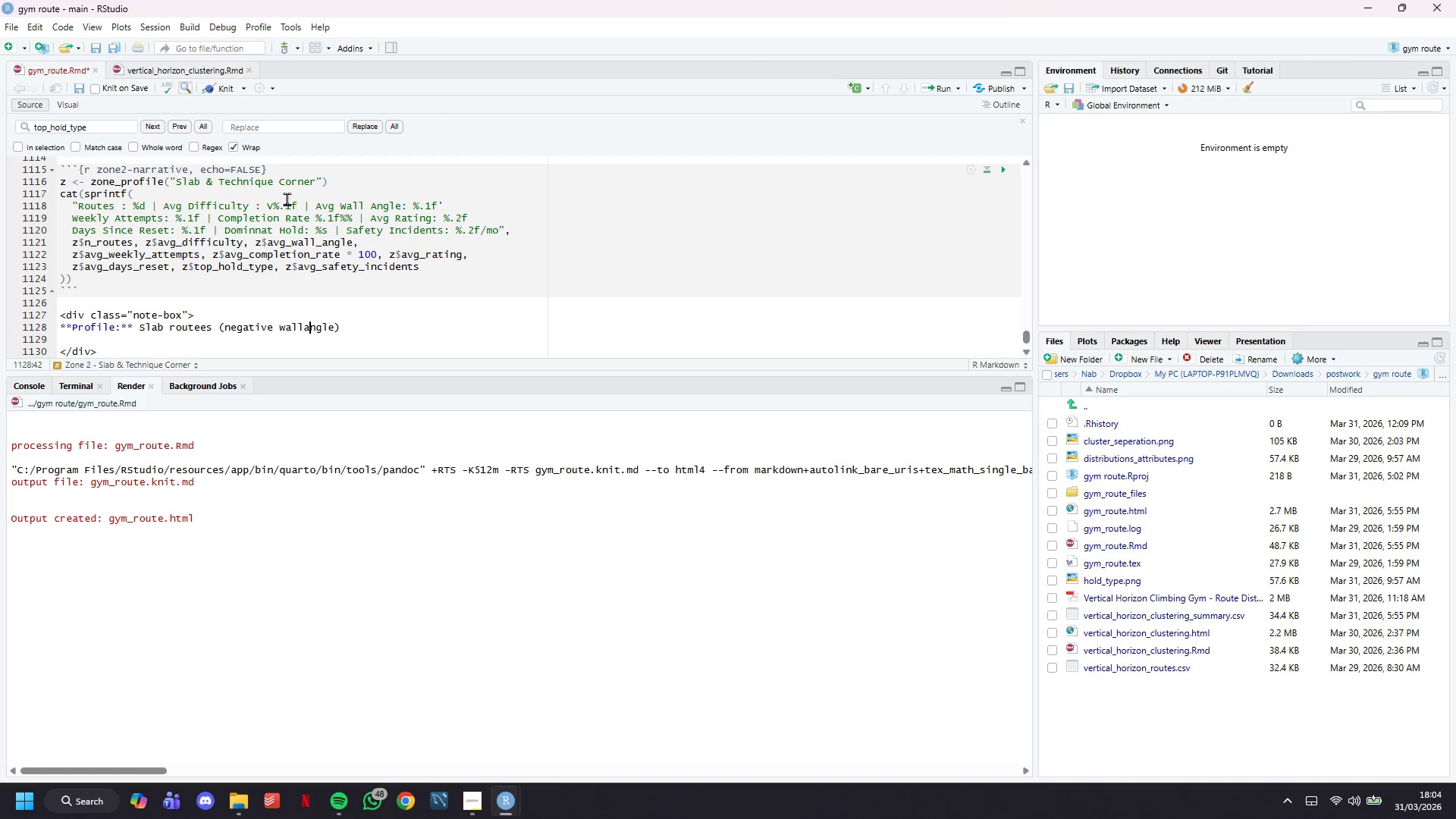 
key(Backspace)
 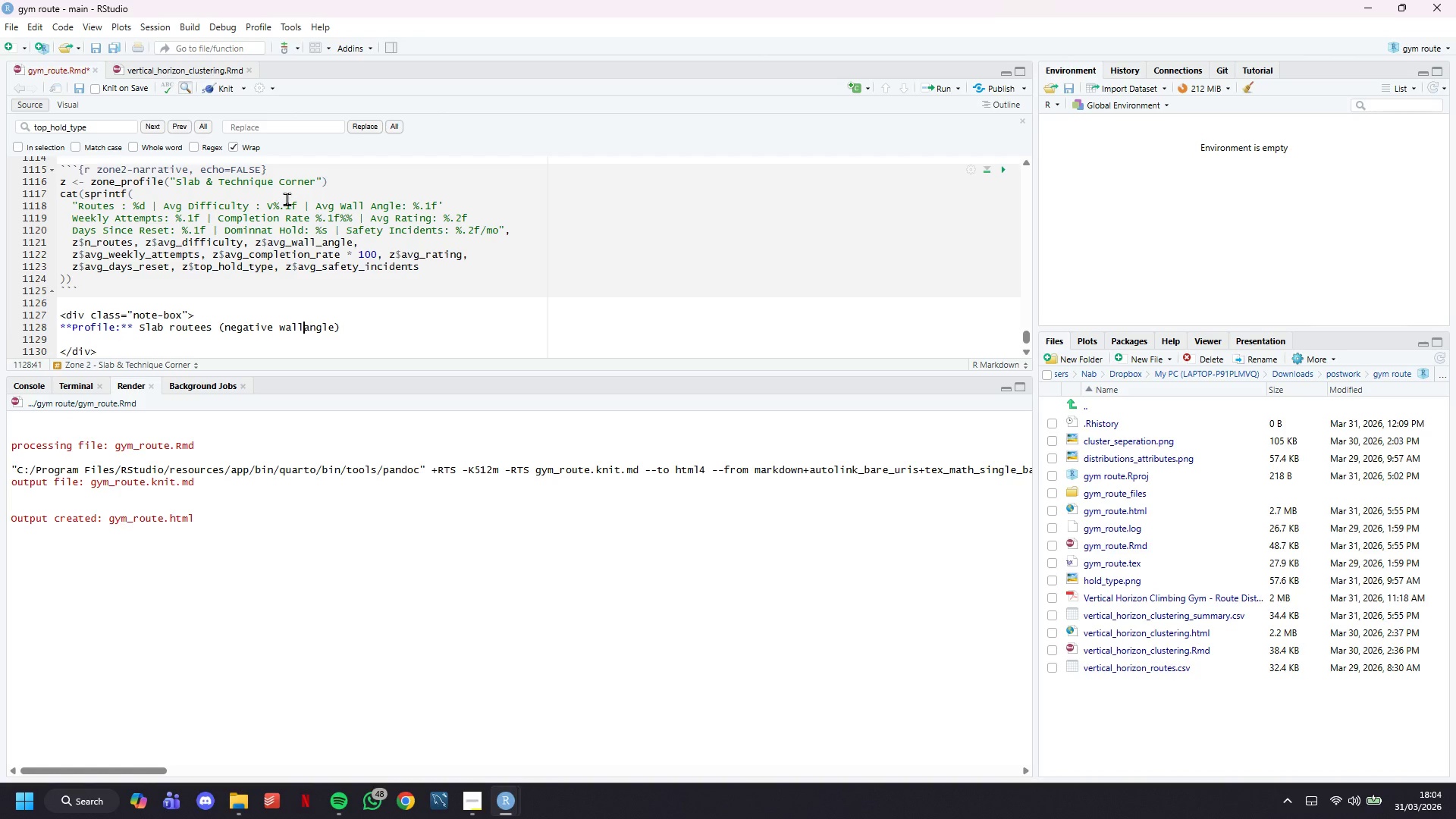 
key(ArrowLeft)
 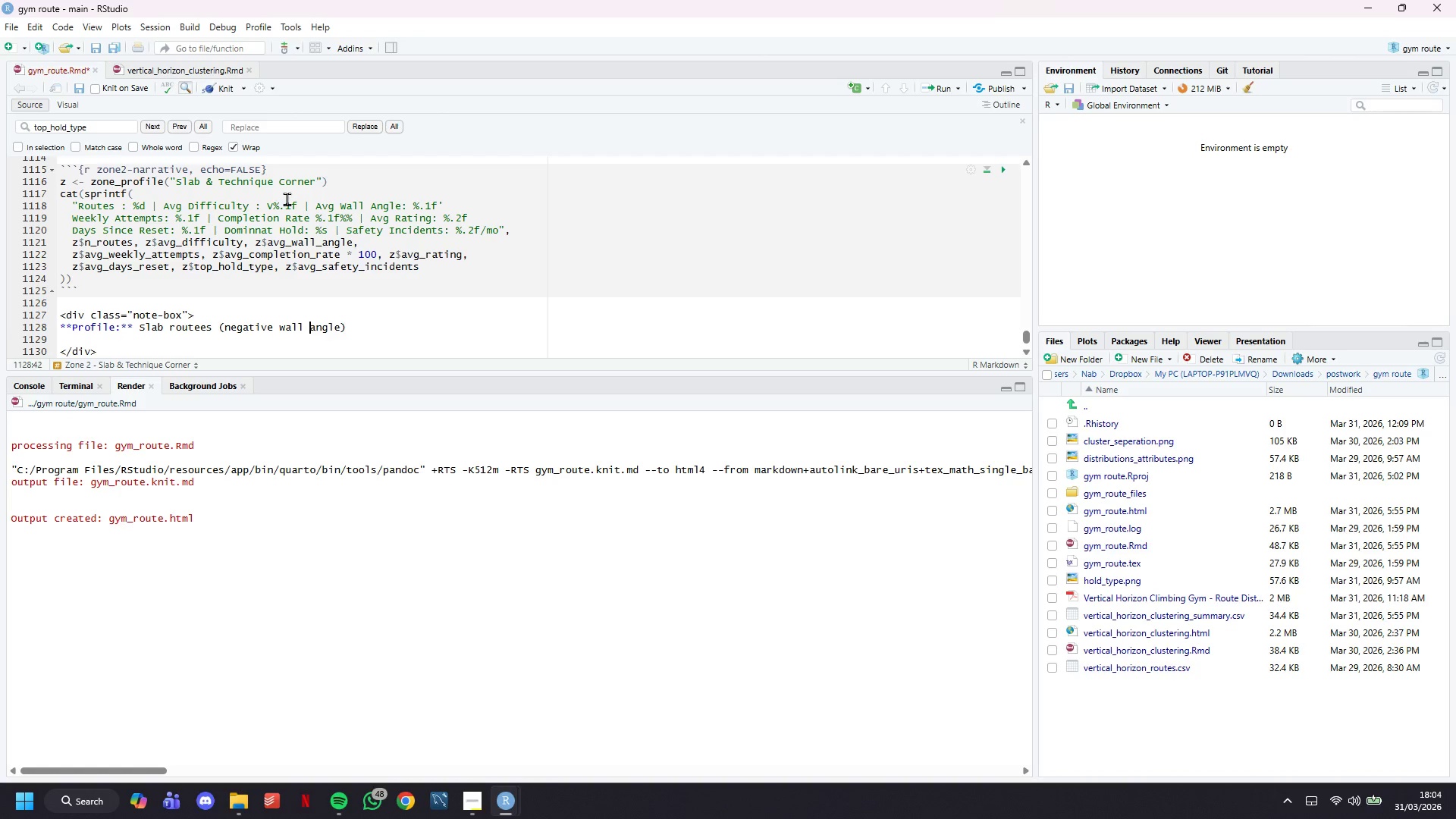 
key(Space)
 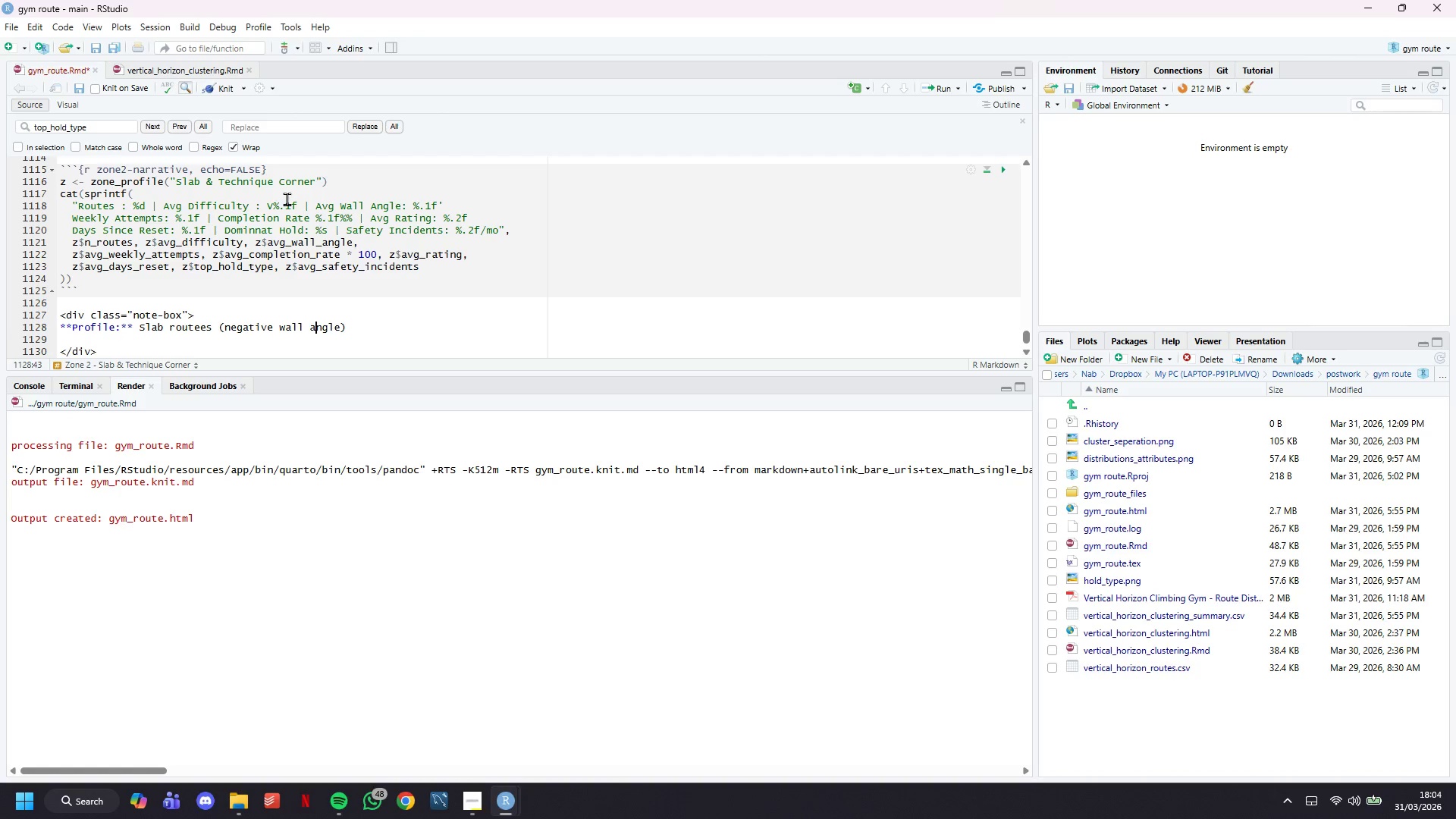 
key(ArrowRight)
 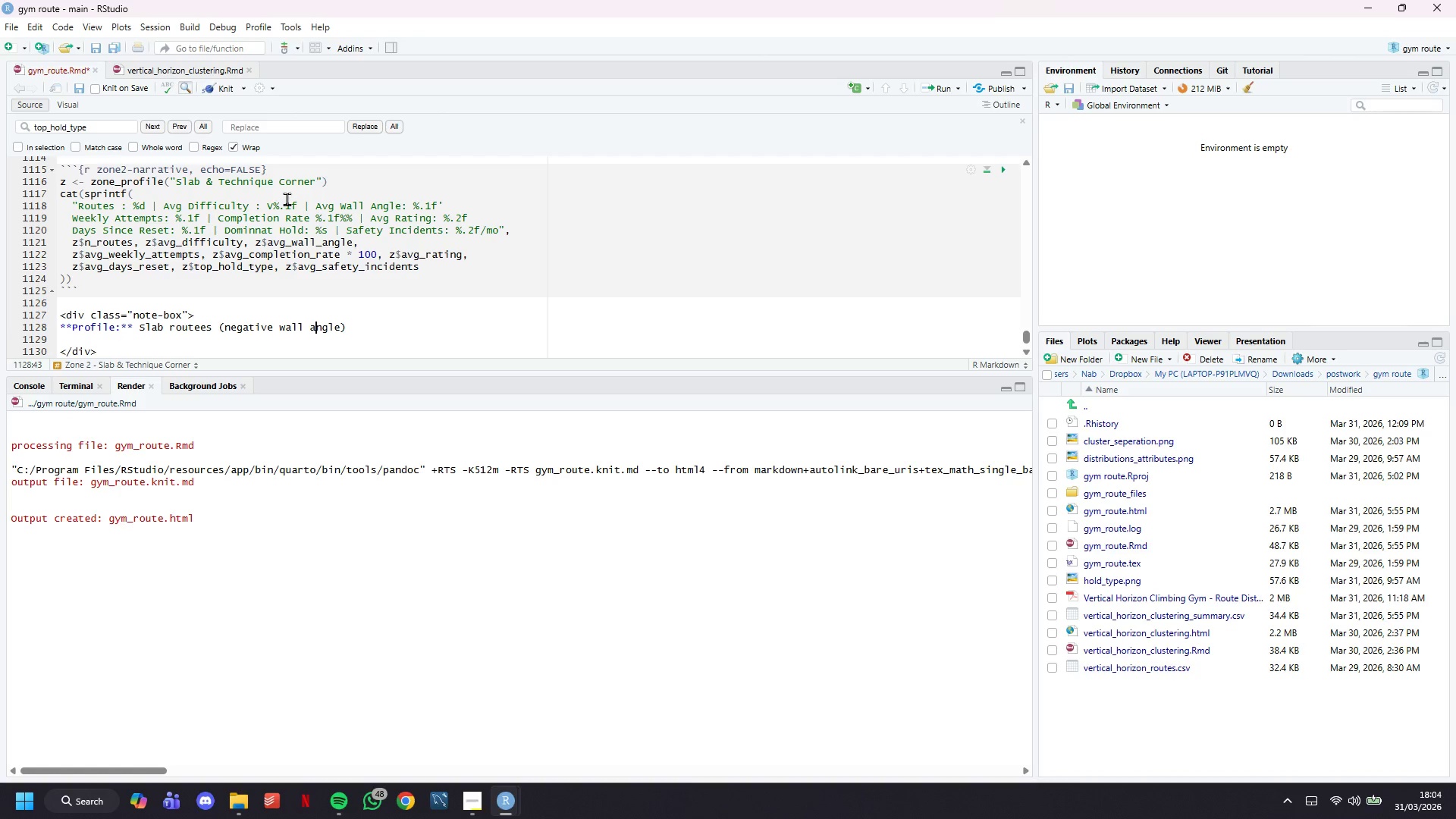 
key(ArrowRight)
 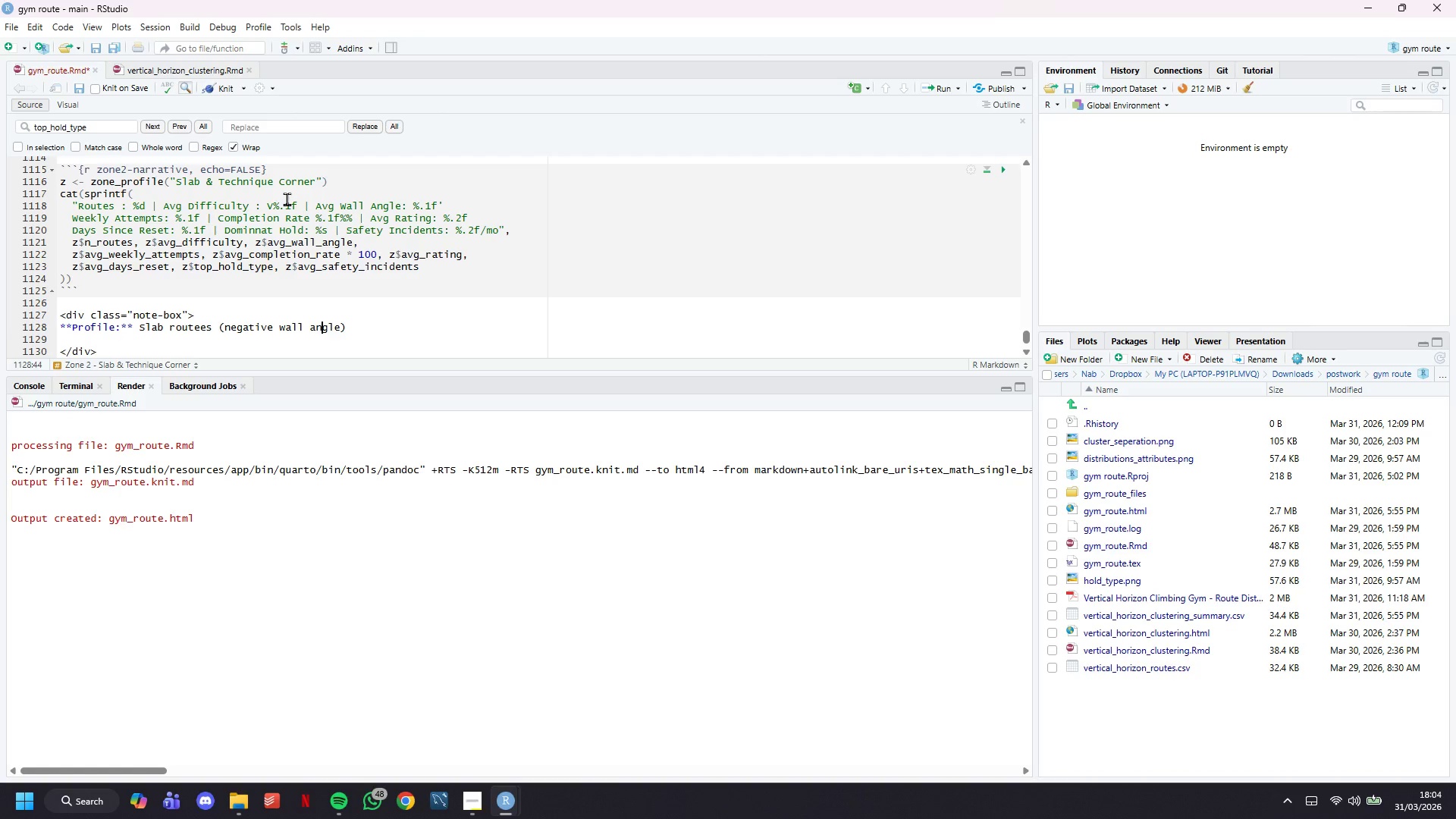 
key(ArrowRight)
 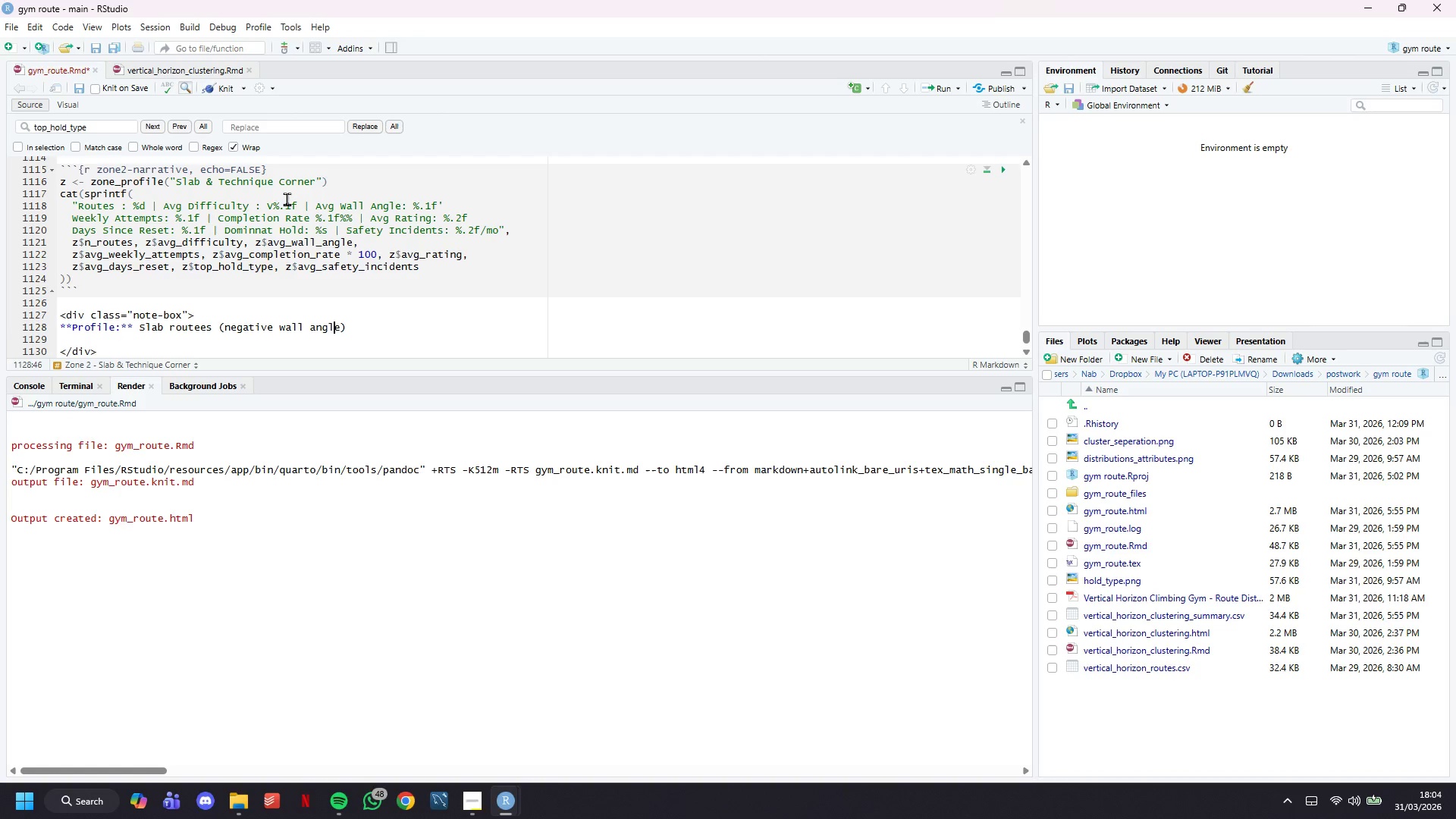 
key(ArrowRight)
 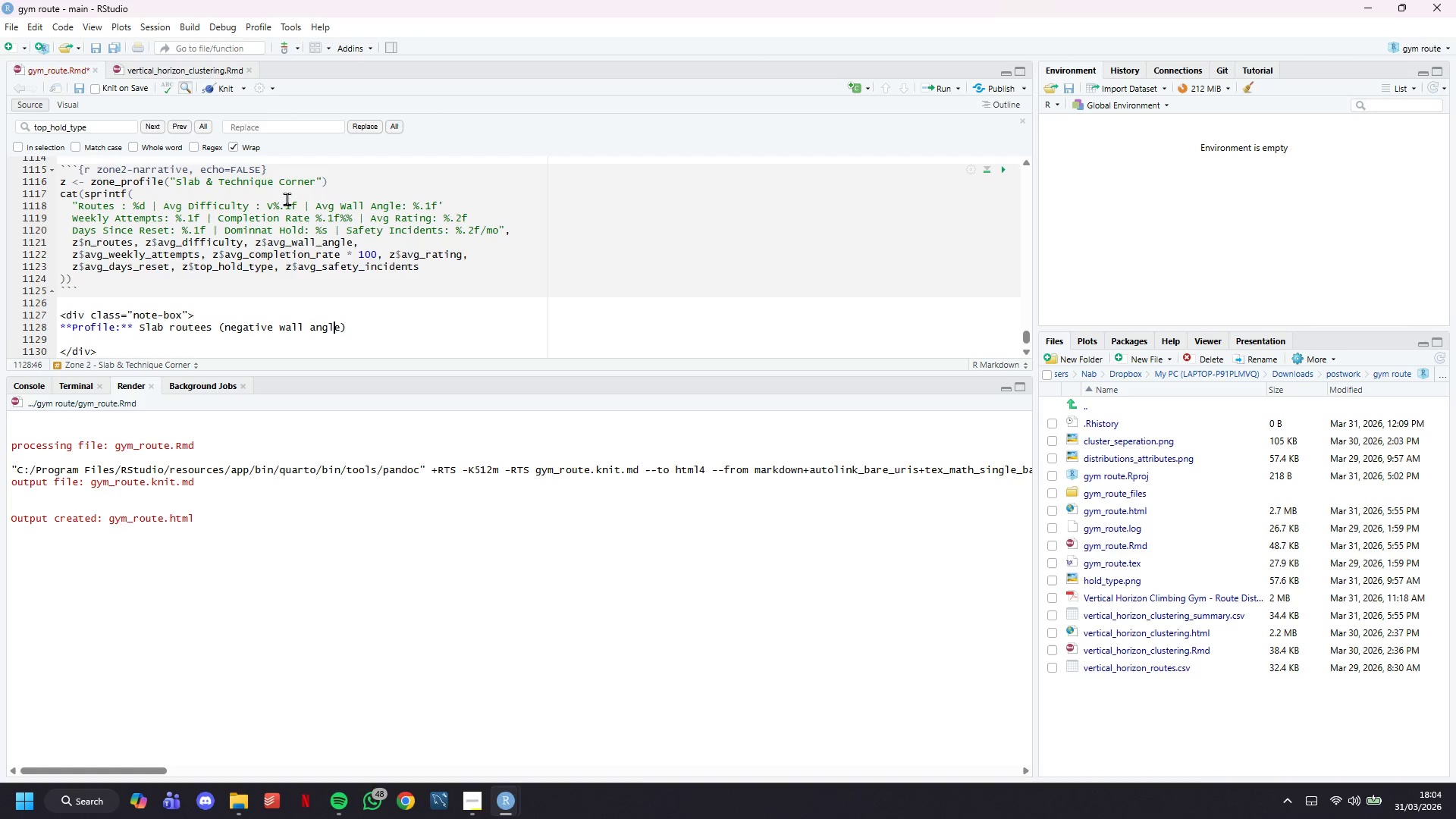 
key(ArrowRight)
 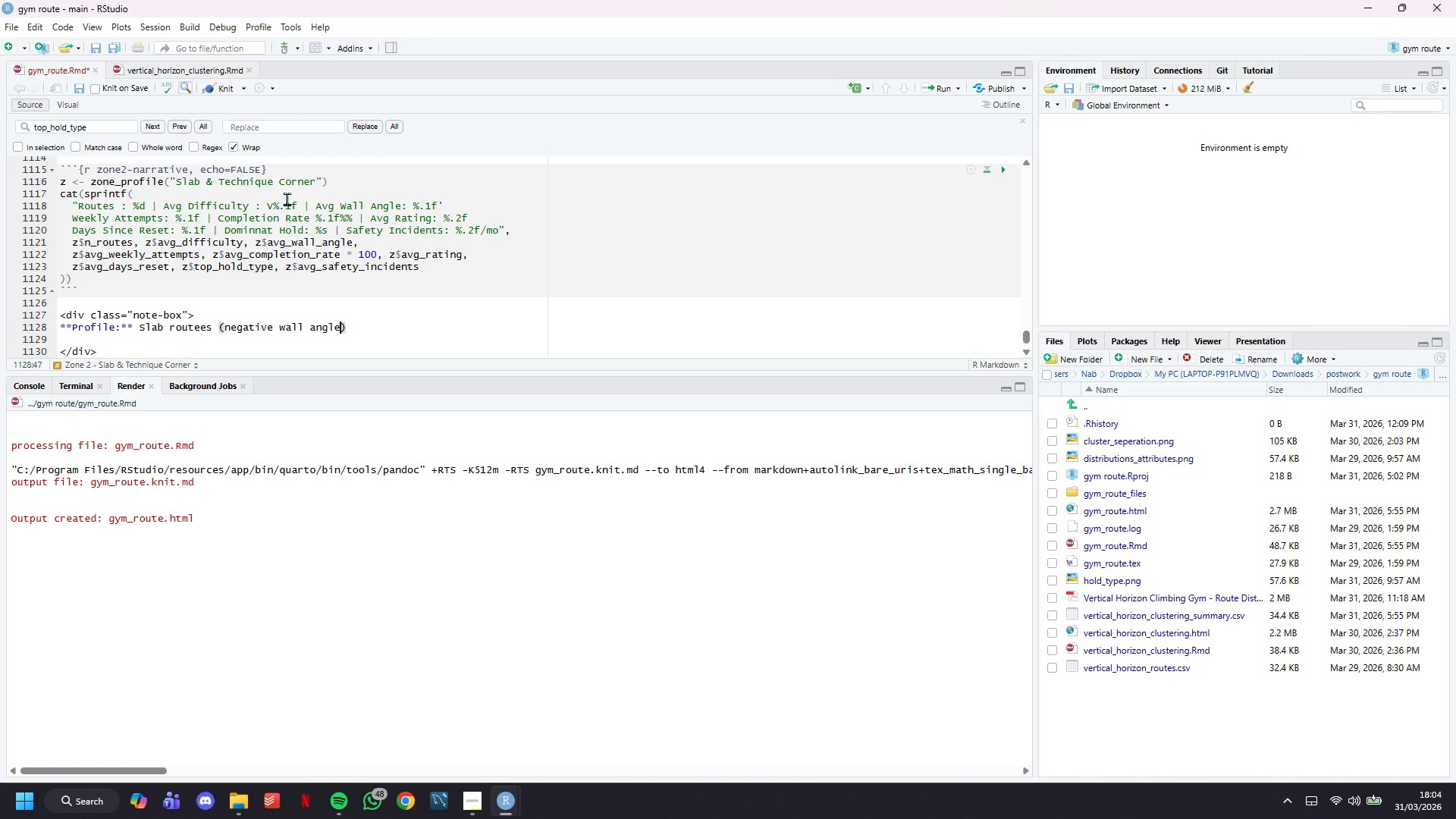 
key(ArrowRight)
 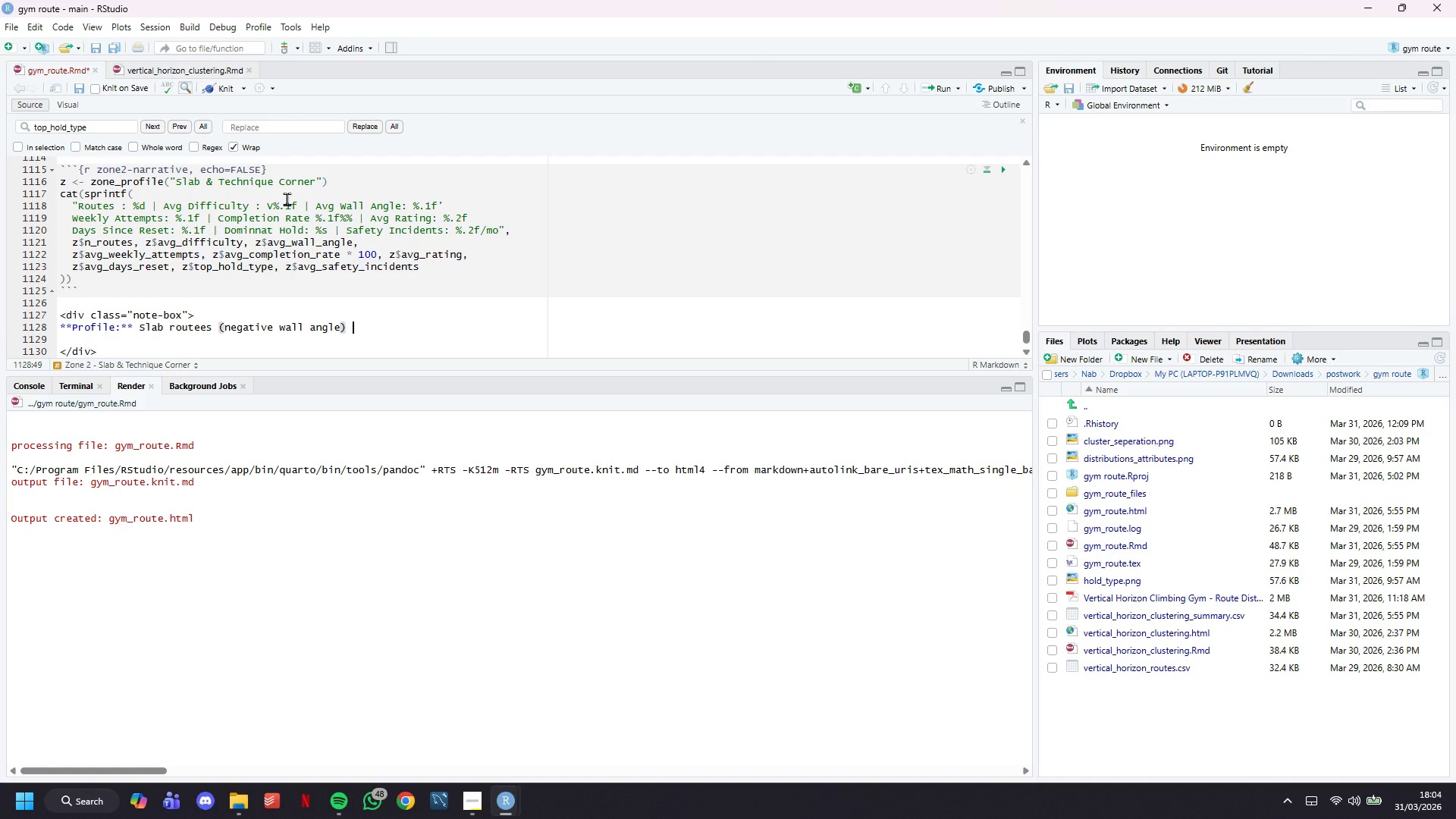 
type( are low-traffic by nature - the balance )
key(Backspace)
type(-and-friction skill set they require appeals to a narrower audience. Despite lower attempt, )
key(Backspace)
key(Backspace)
type( counts, these routes rev)
key(Backspace)
type(ceive above-average satisfaction ratings from members who seek them out. )
 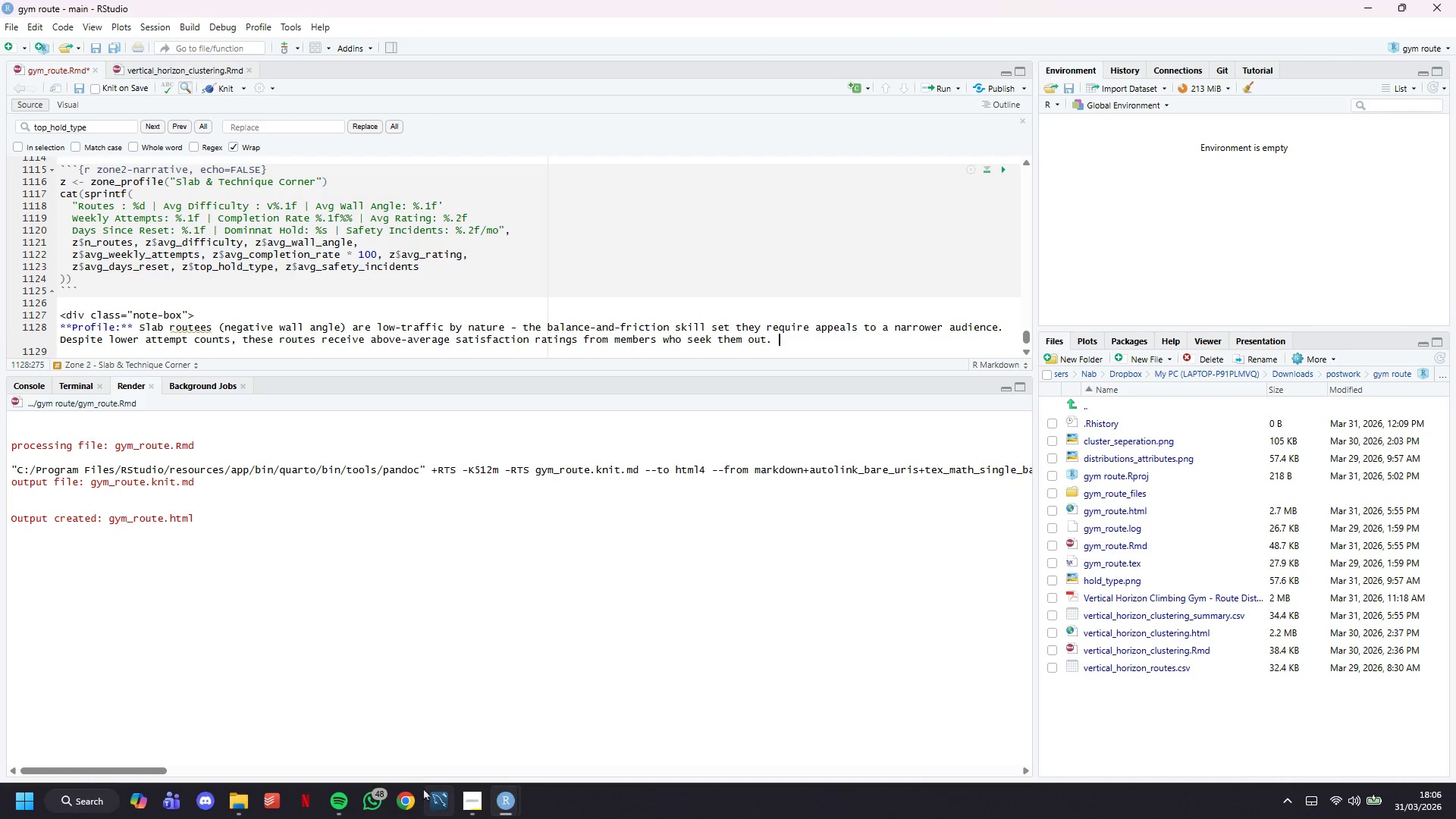 
left_click([470, 813])